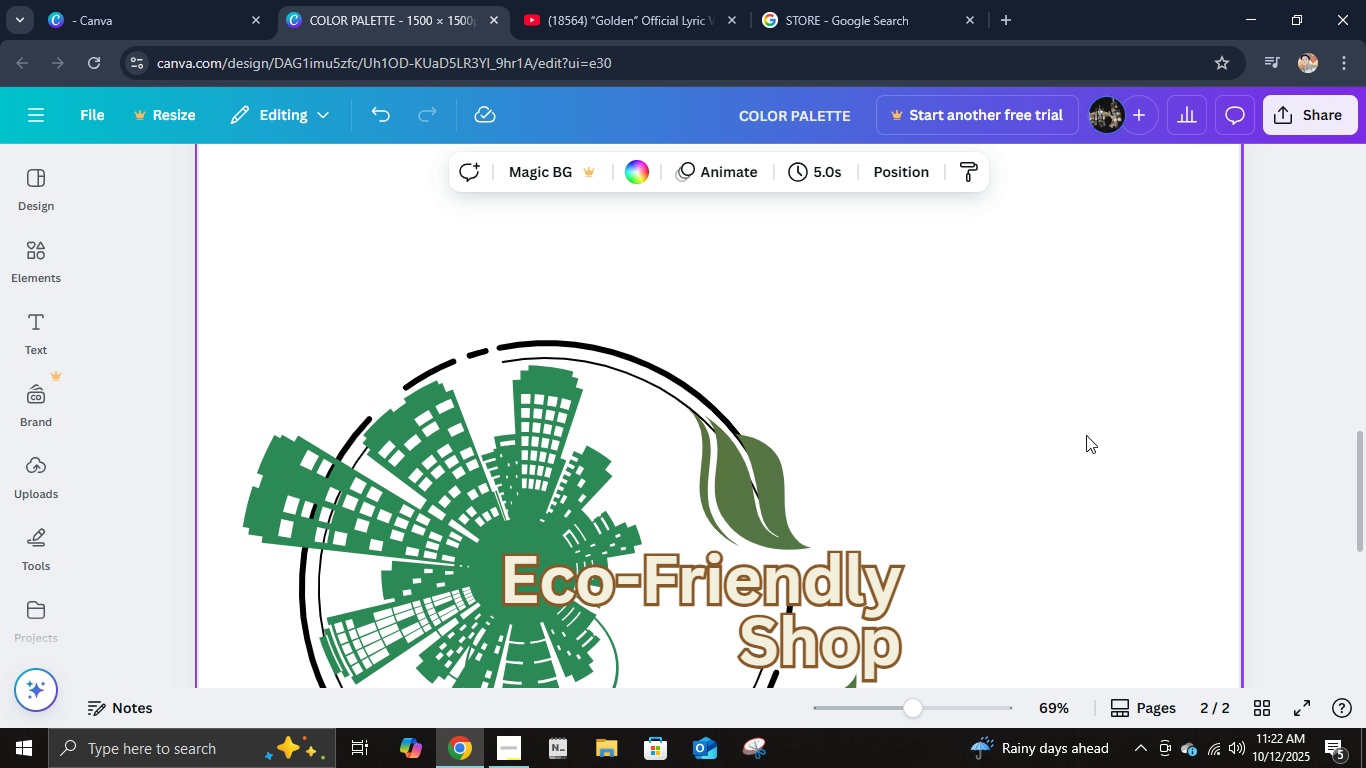 
scroll: coordinate [1084, 435], scroll_direction: down, amount: 4.0
 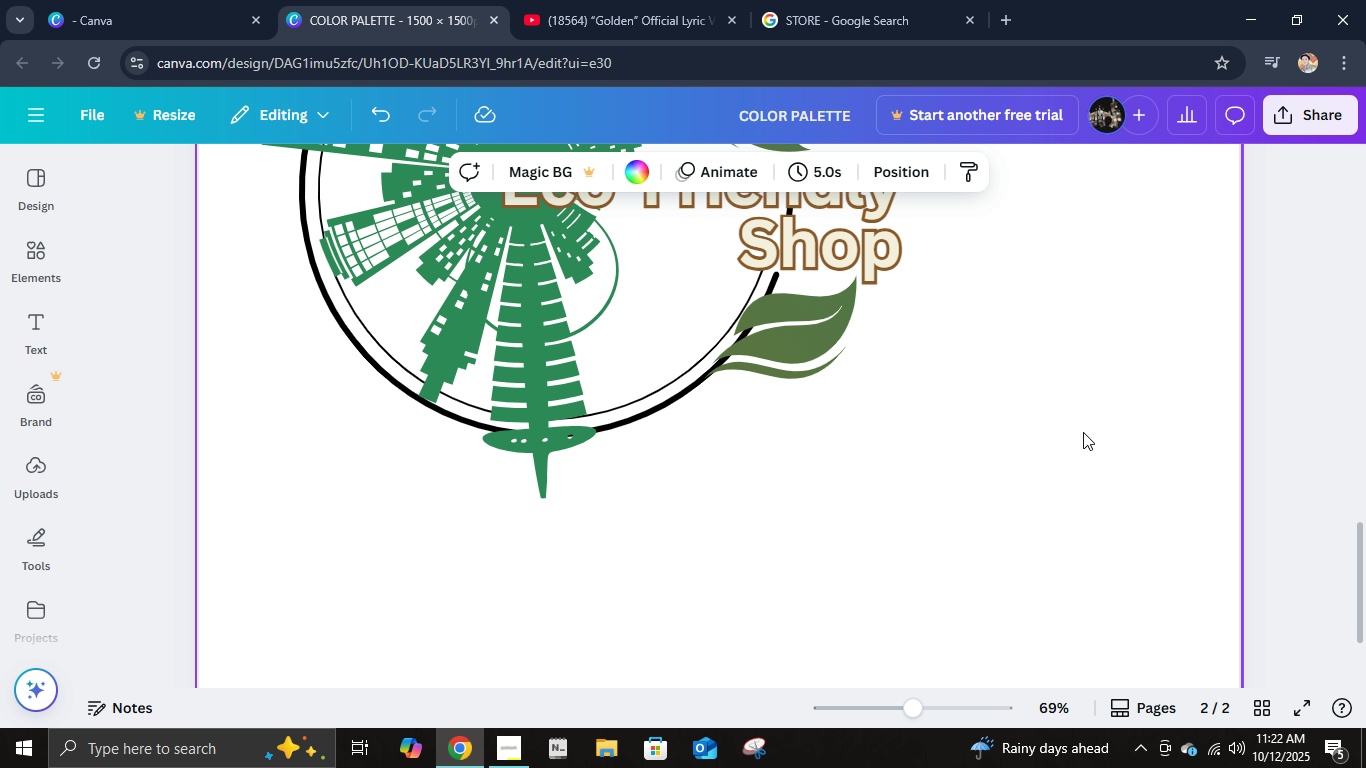 
scroll: coordinate [1070, 414], scroll_direction: up, amount: 4.0
 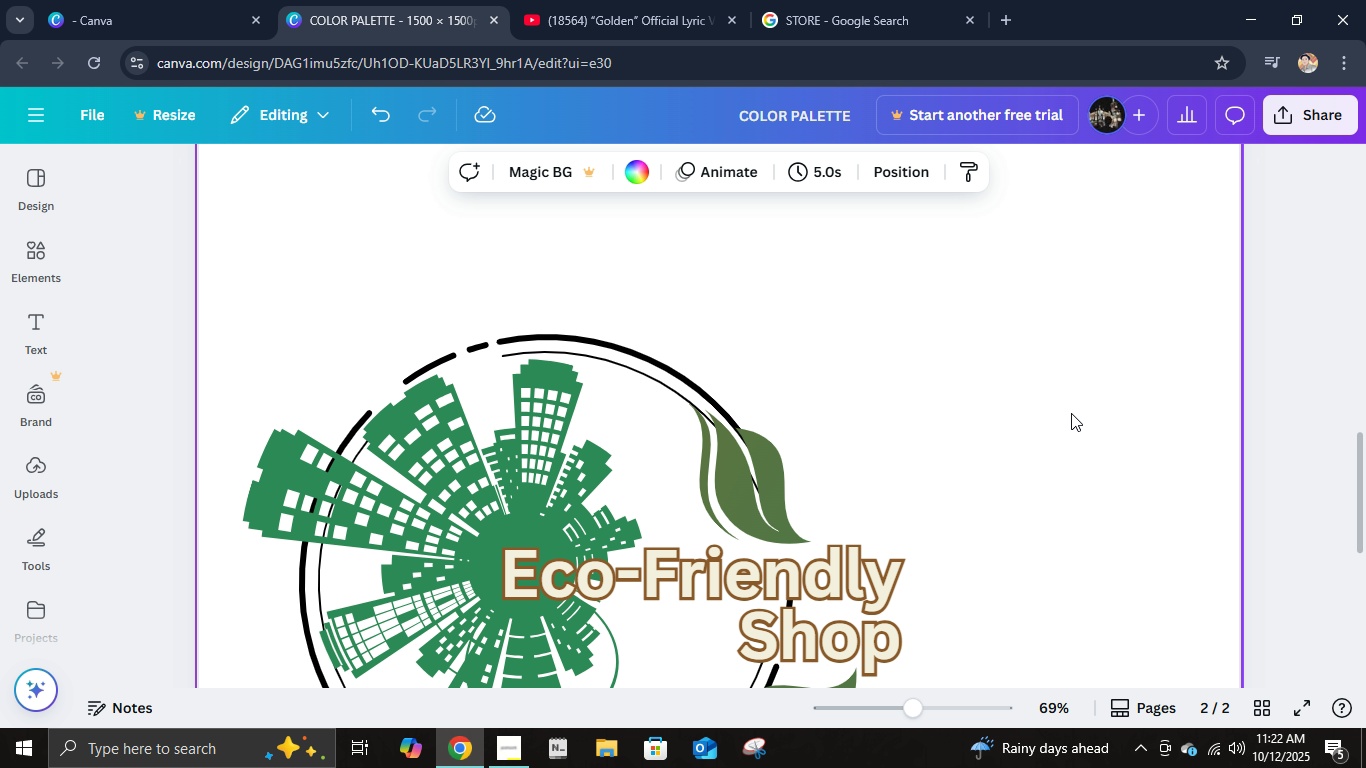 
scroll: coordinate [1071, 413], scroll_direction: down, amount: 2.0
 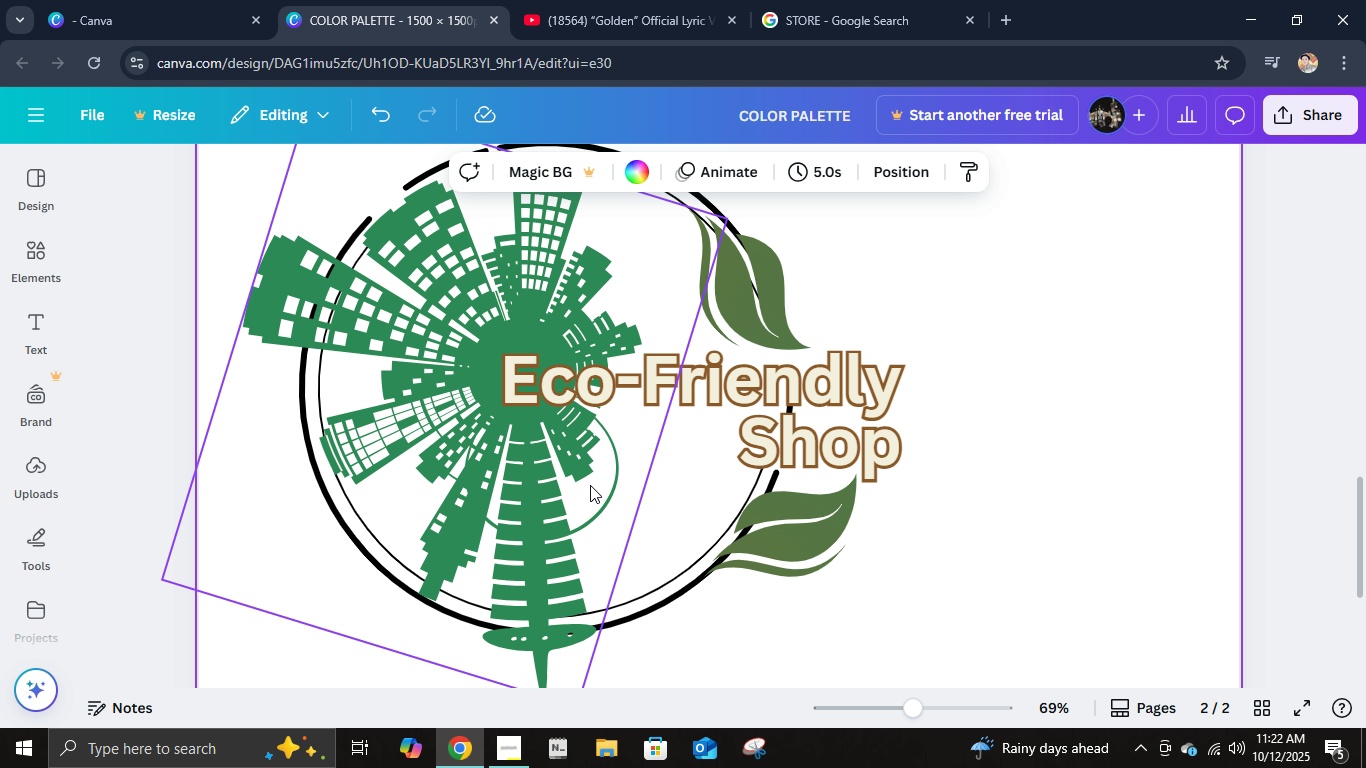 
left_click([547, 535])
 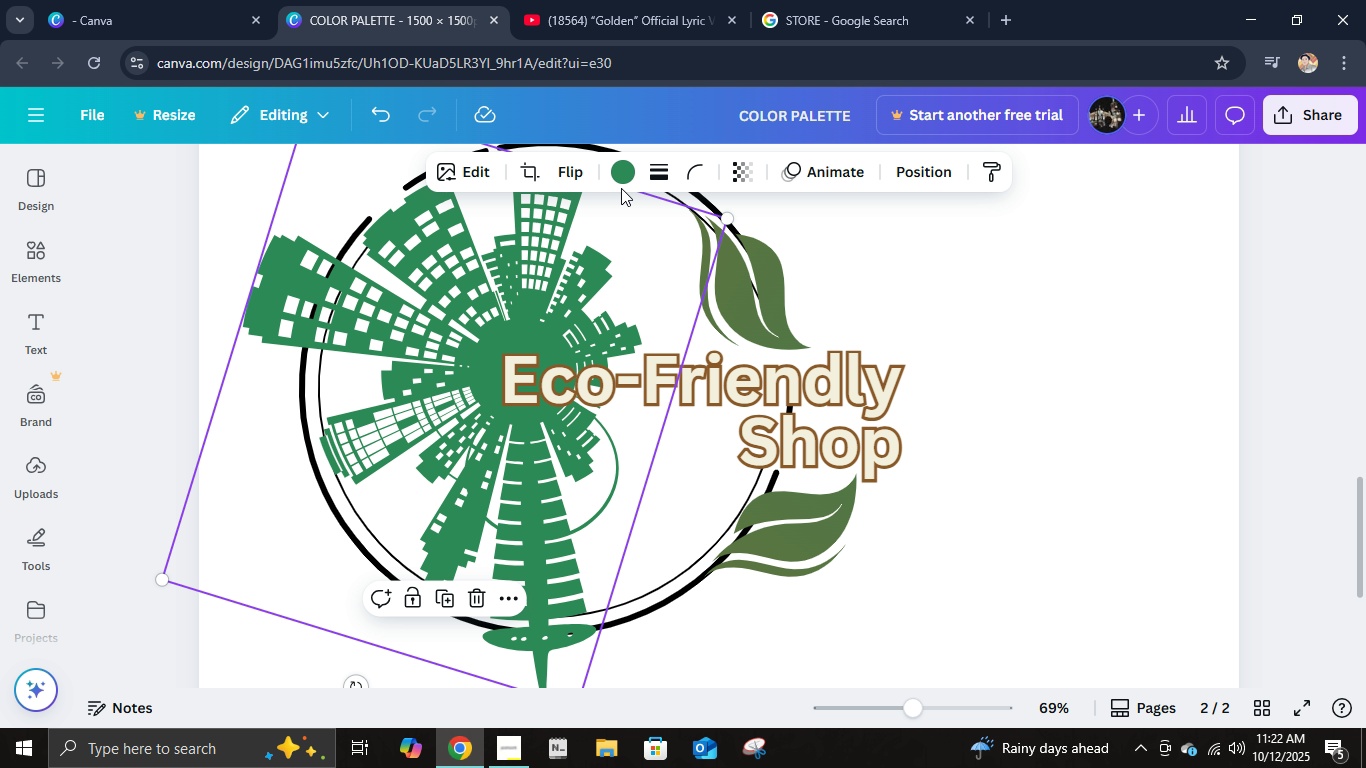 
double_click([624, 171])
 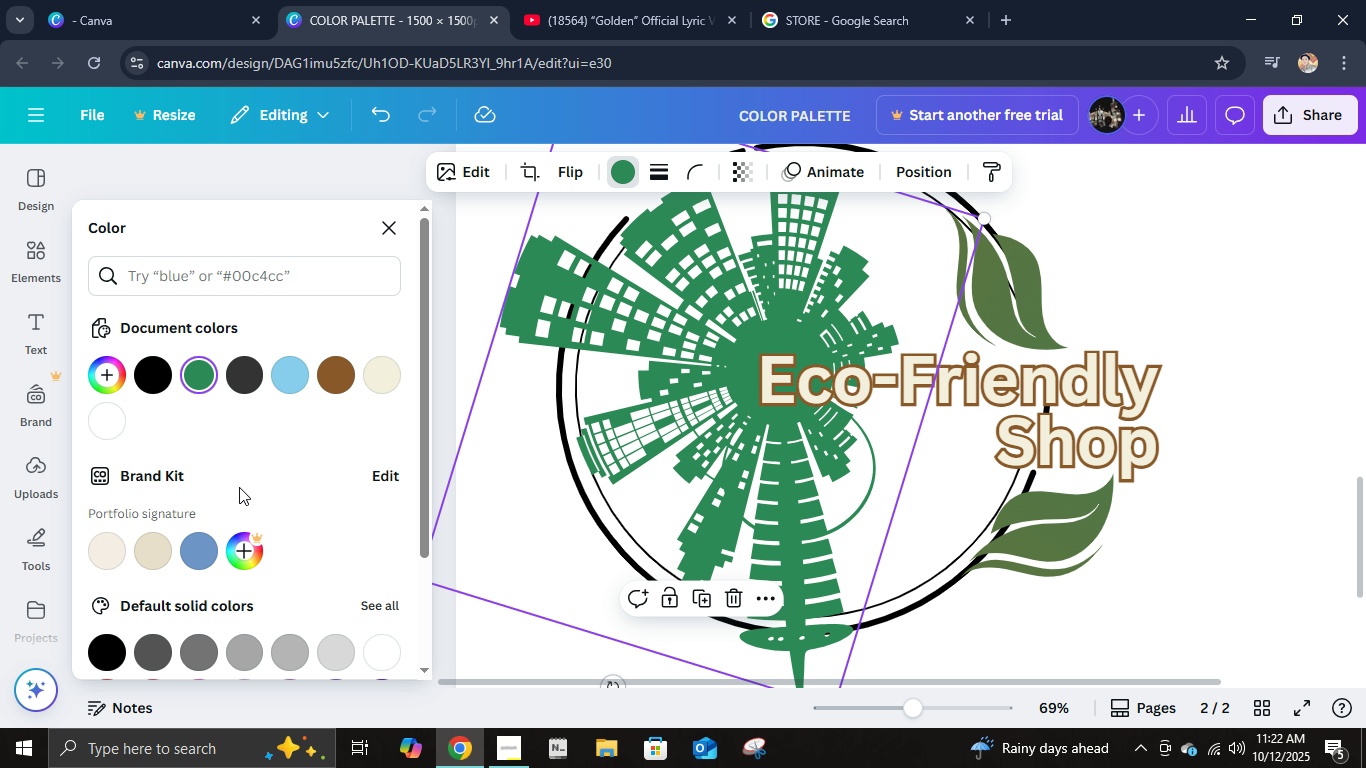 
left_click([242, 381])
 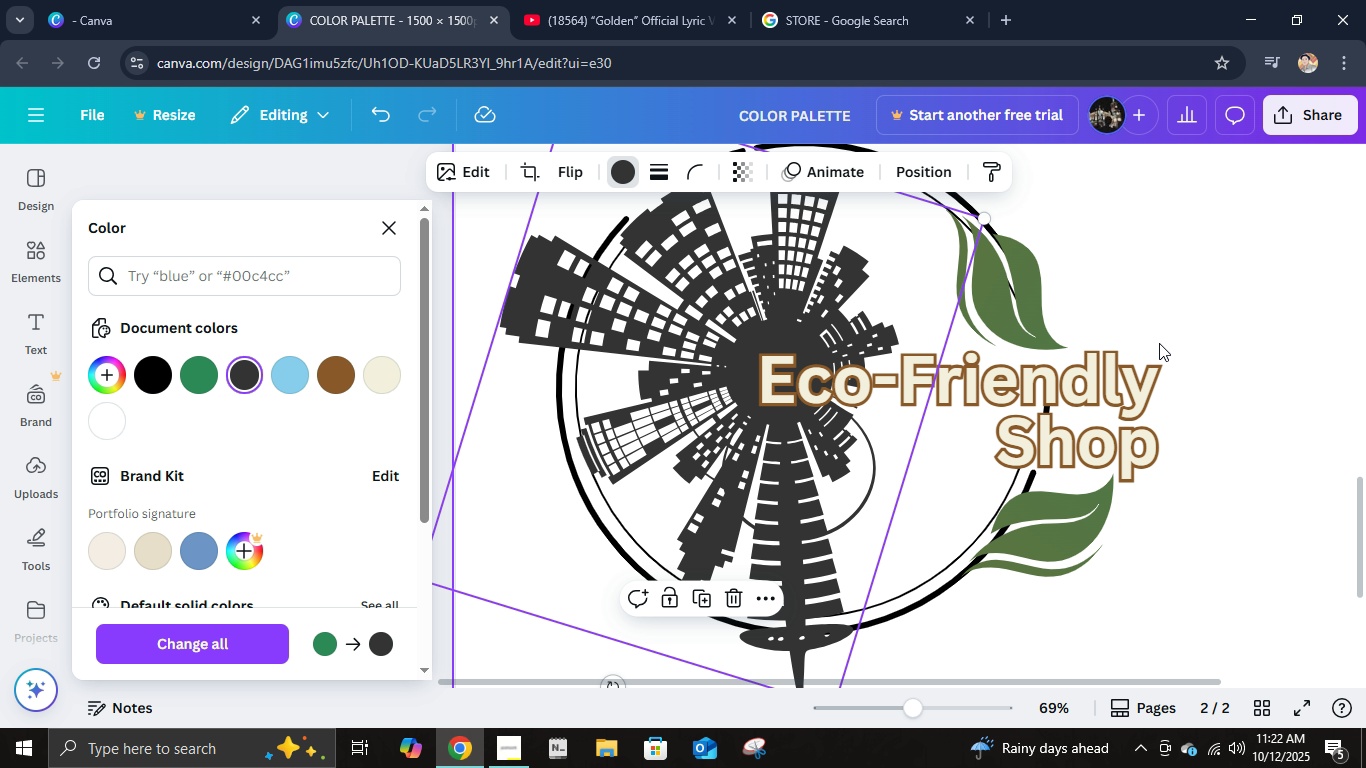 
left_click([1159, 342])
 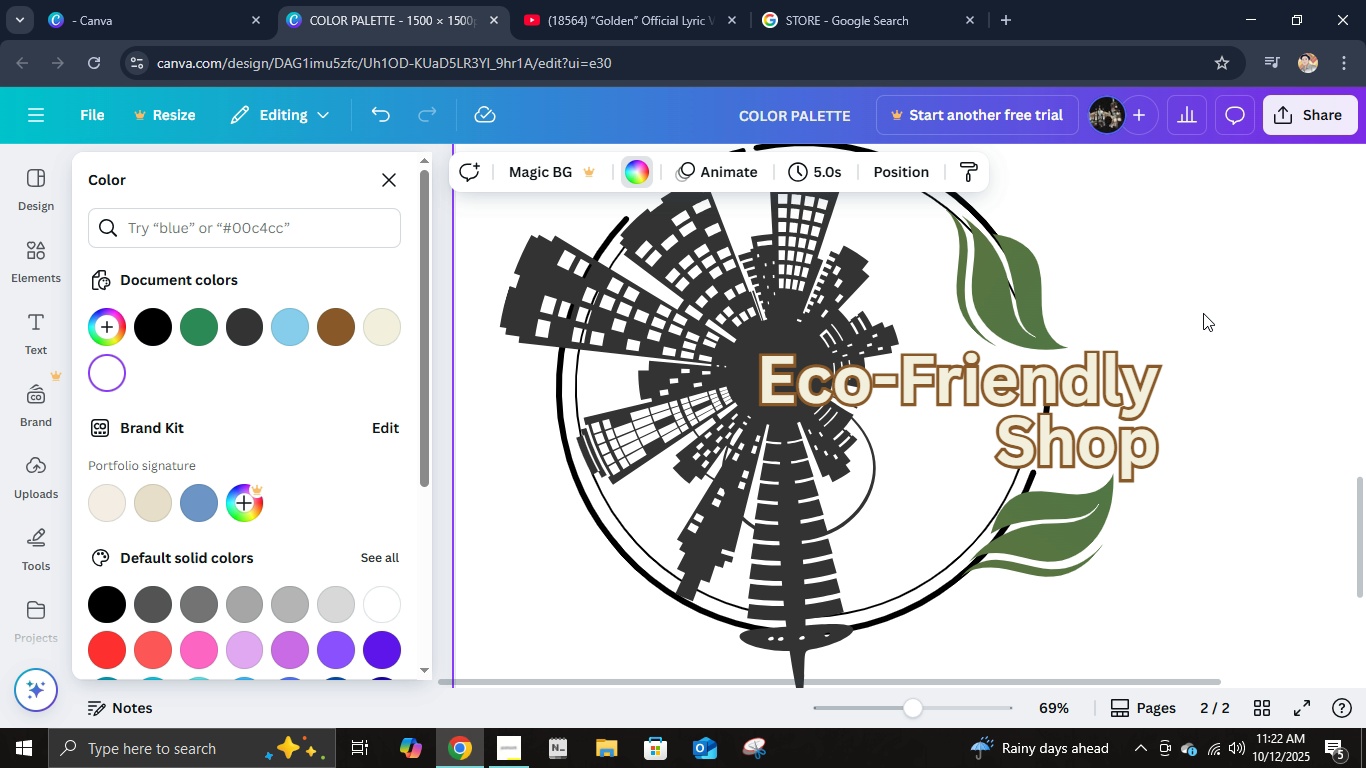 
left_click([1203, 311])
 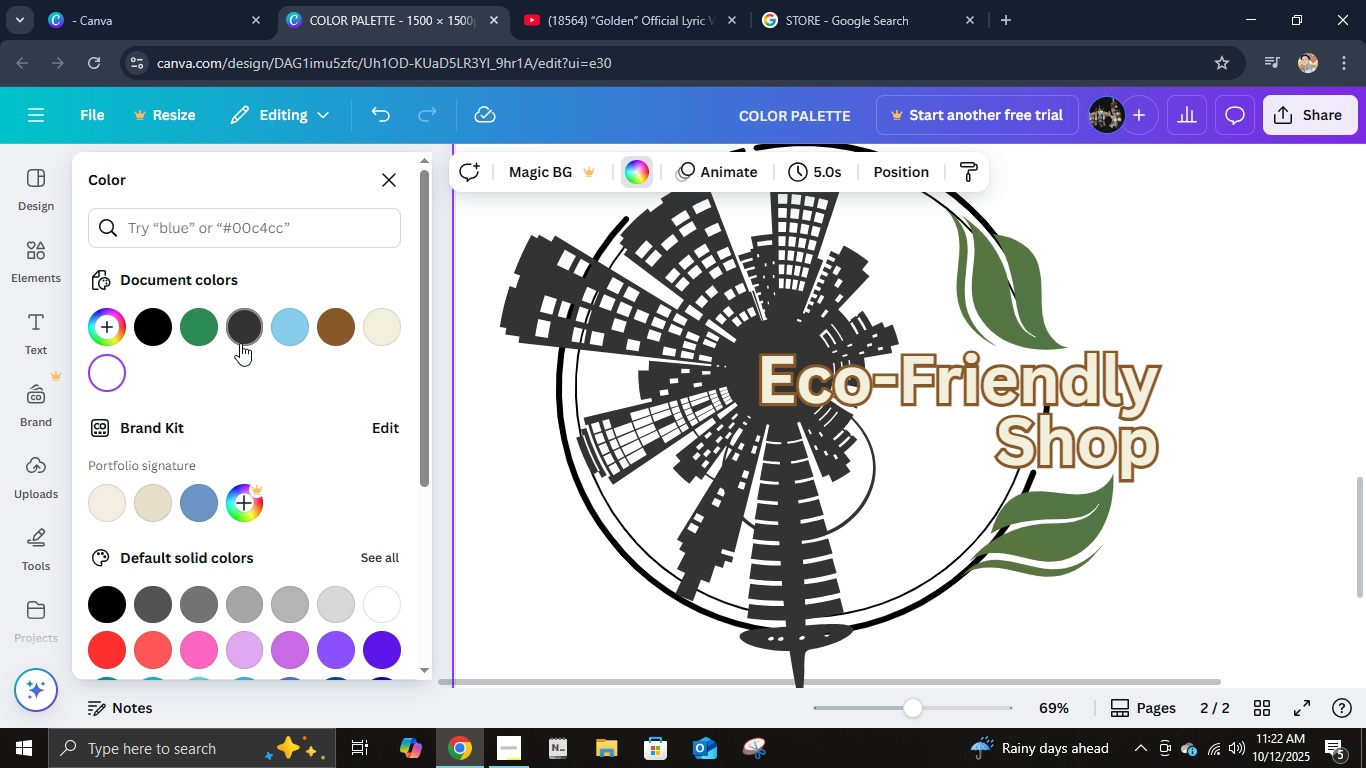 
left_click([215, 338])
 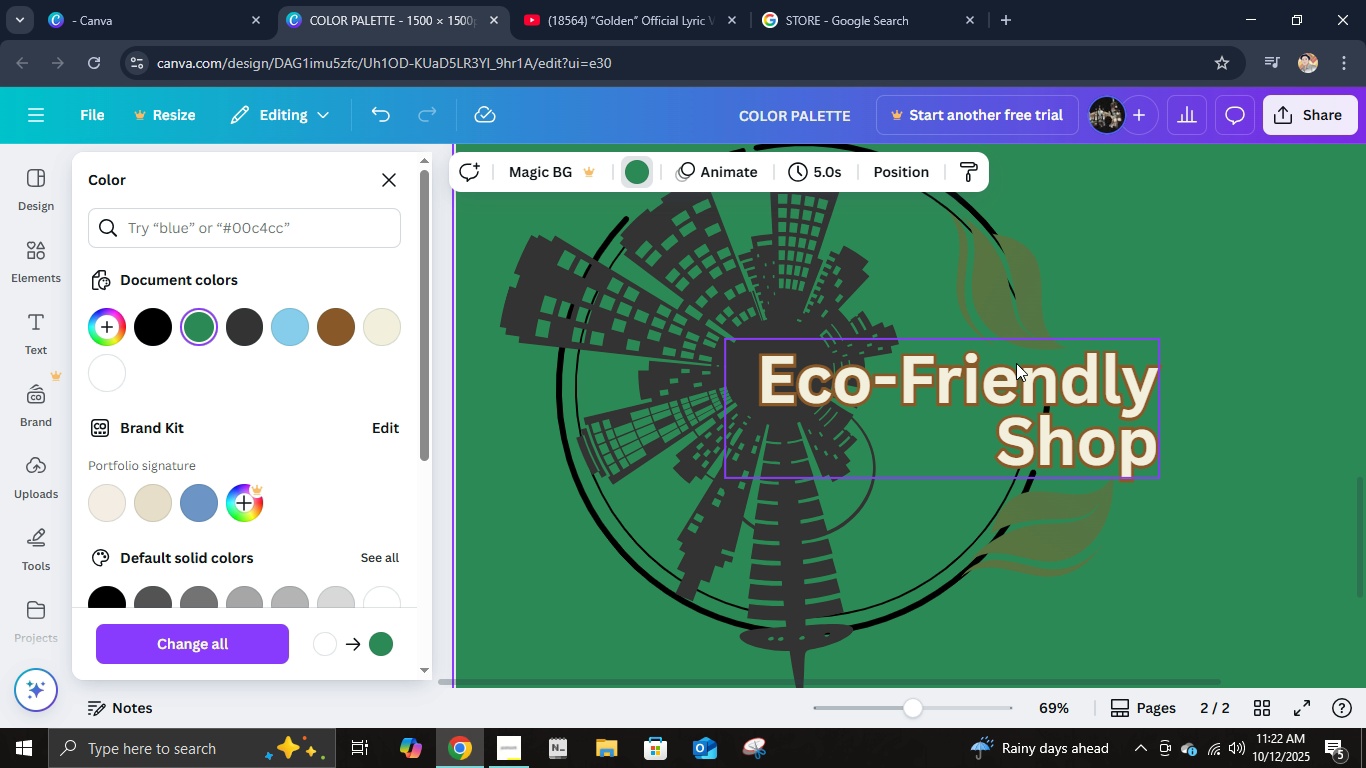 
left_click([1222, 263])
 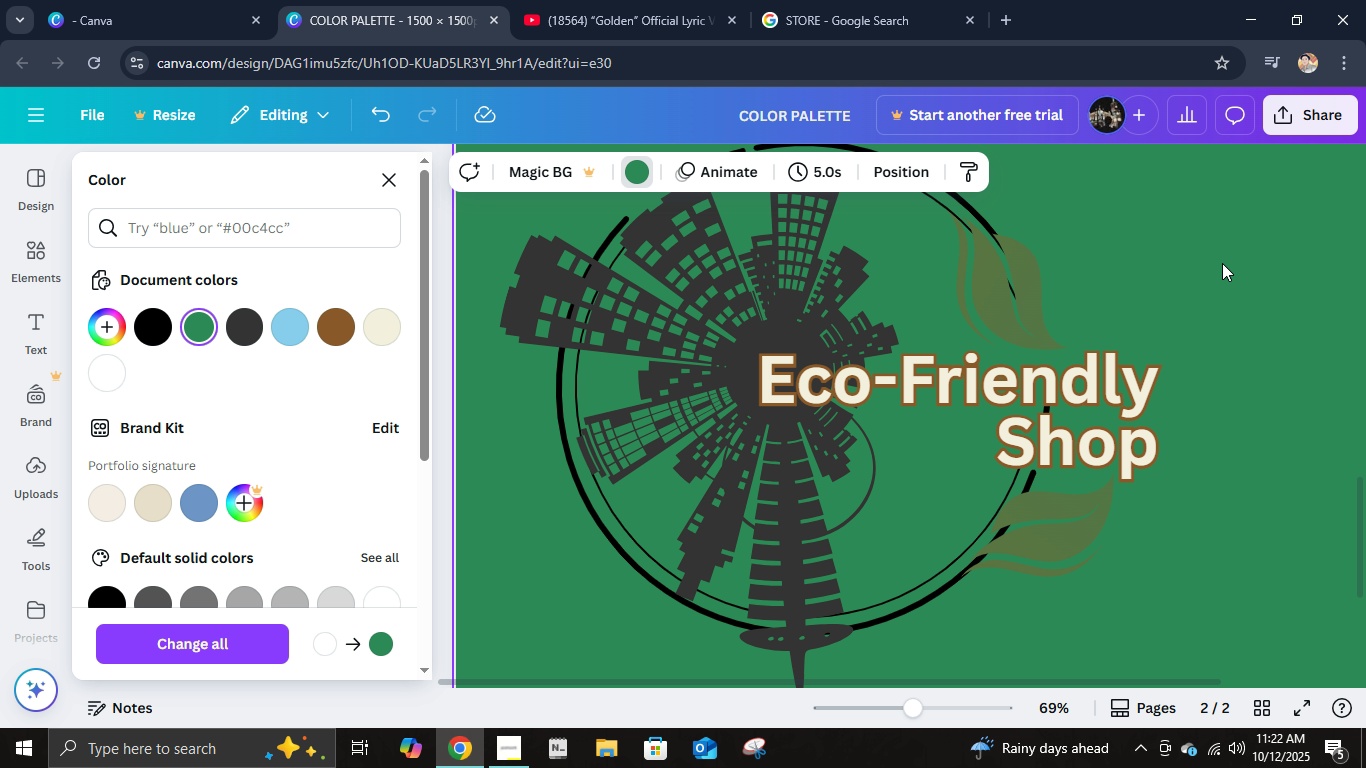 
hold_key(key=ControlLeft, duration=1.5)
scroll: coordinate [1126, 440], scroll_direction: down, amount: 1.0
 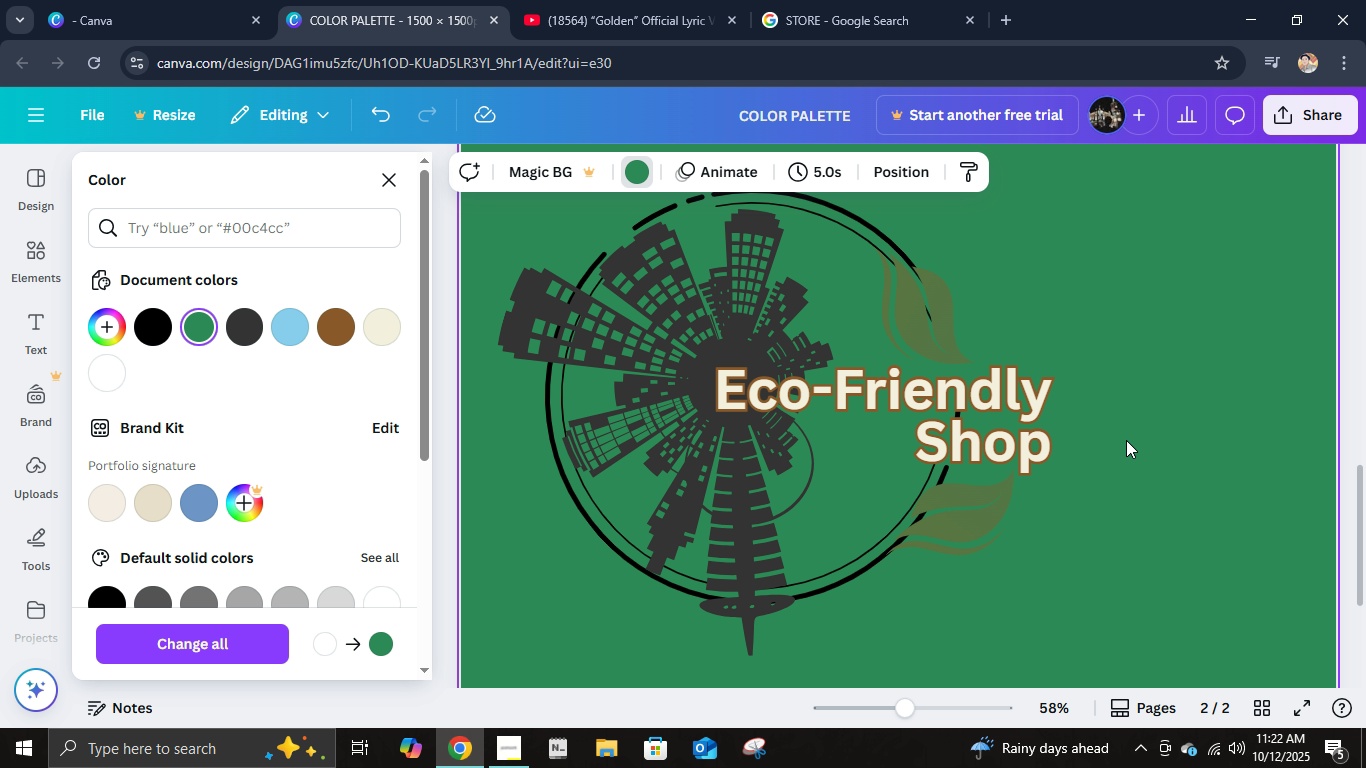 
hold_key(key=ControlLeft, duration=0.38)
 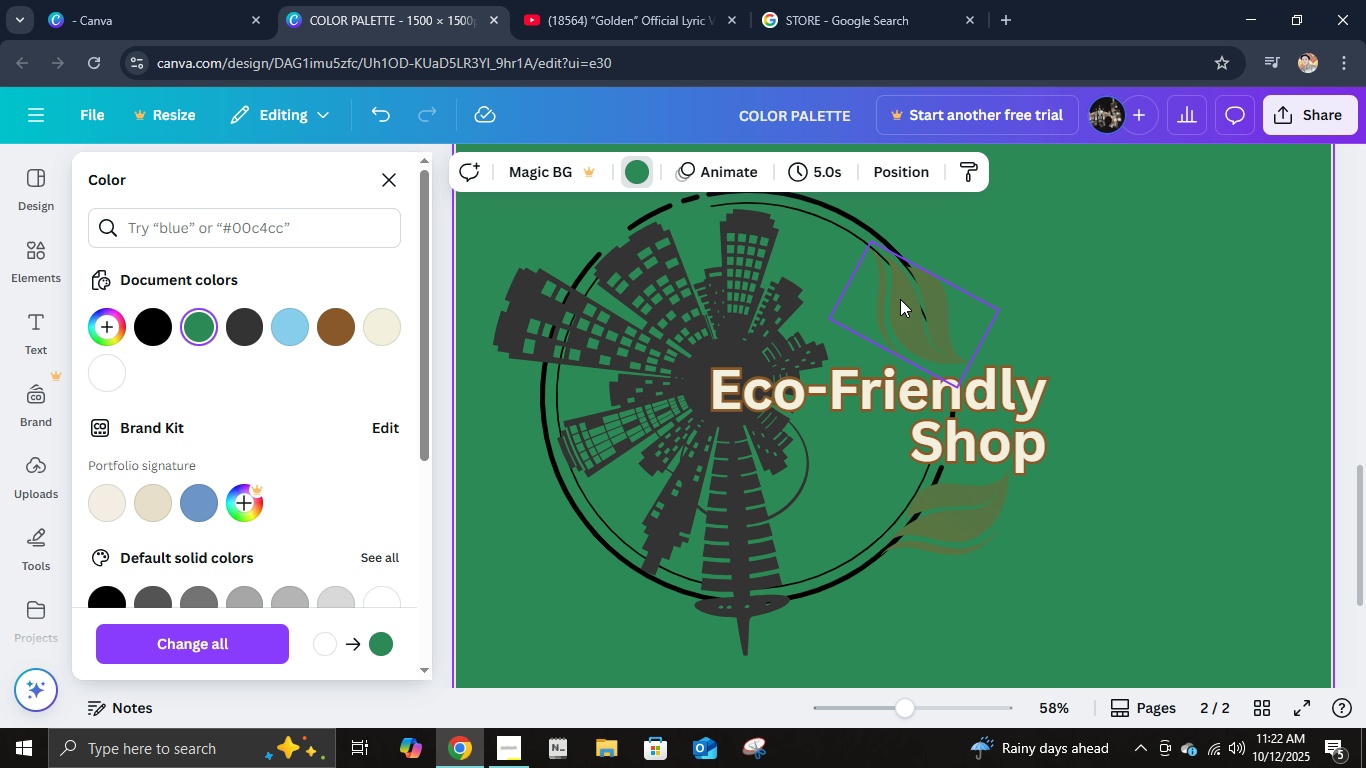 
left_click([907, 299])
 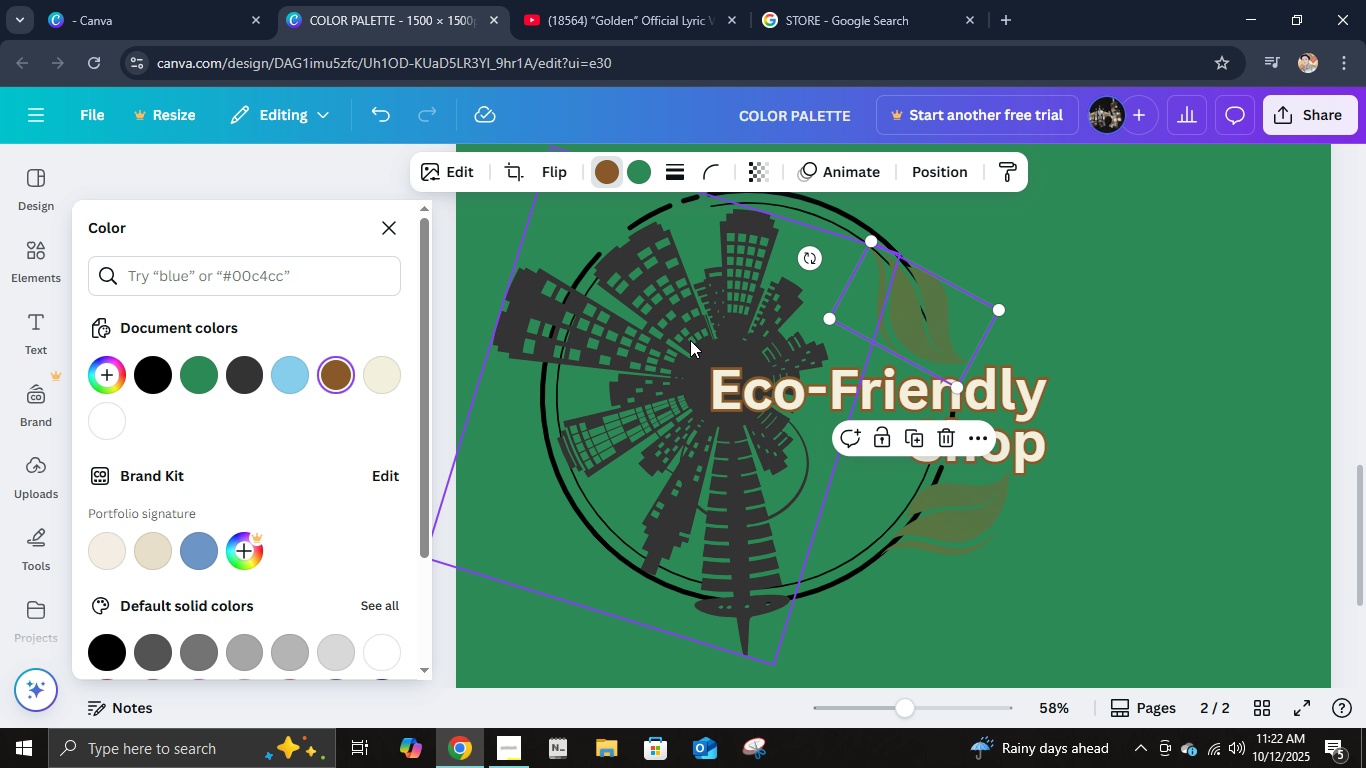 
left_click([690, 326])
 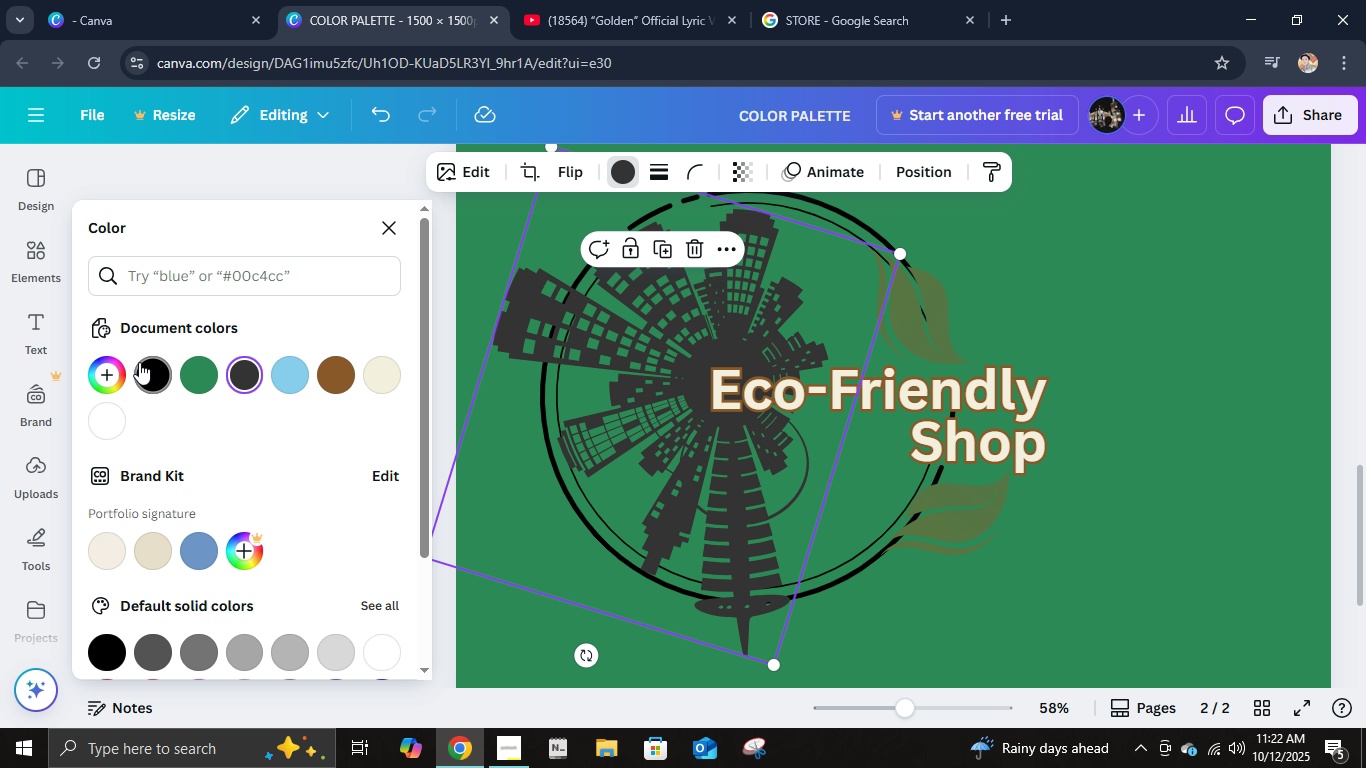 
left_click([151, 365])
 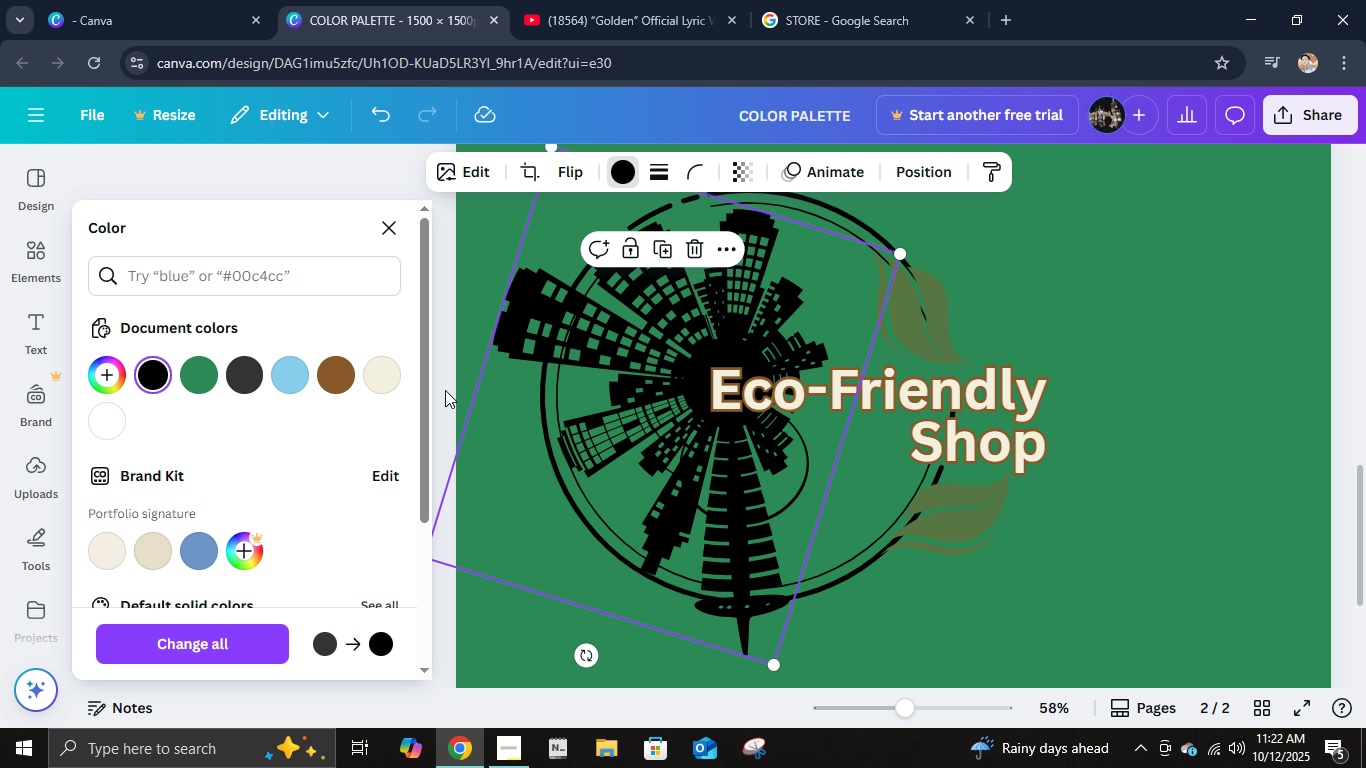 
left_click([230, 376])
 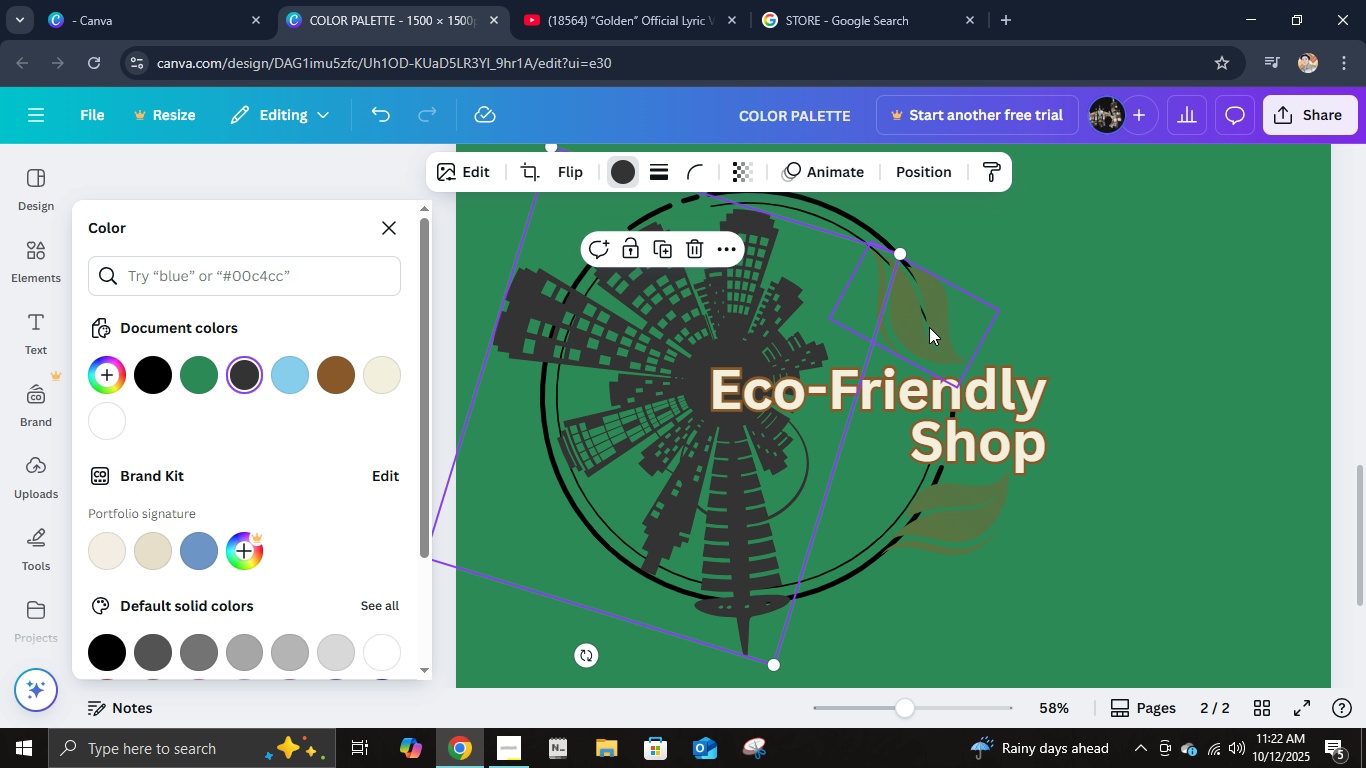 
left_click([929, 327])
 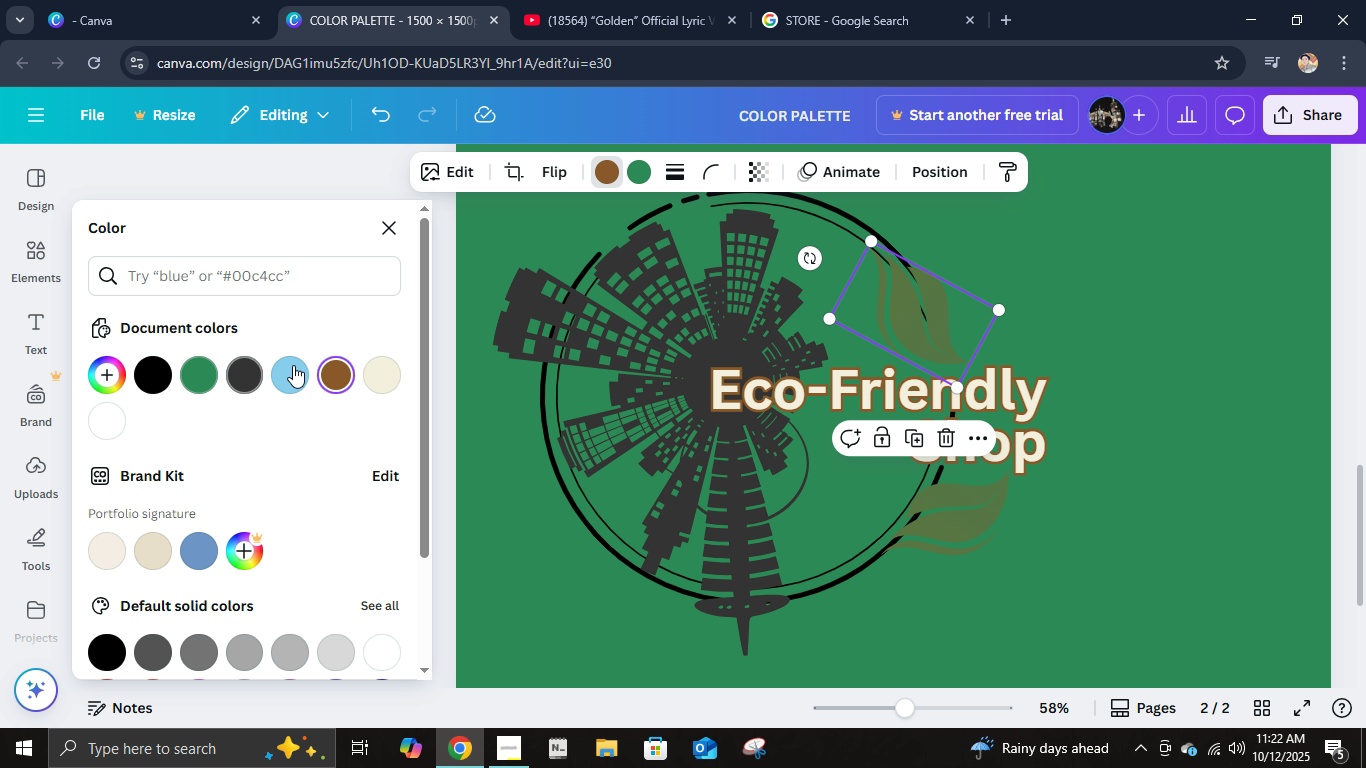 
left_click([635, 180])
 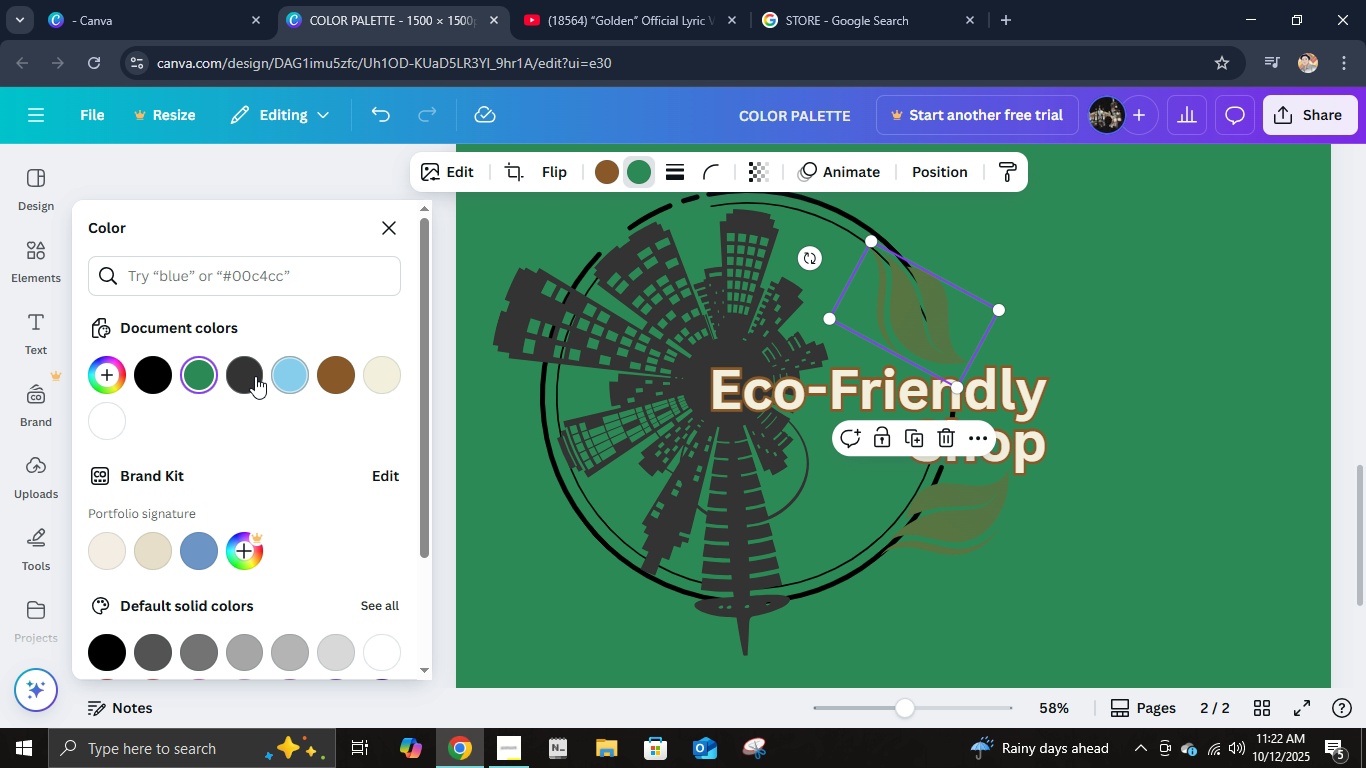 
left_click([255, 376])
 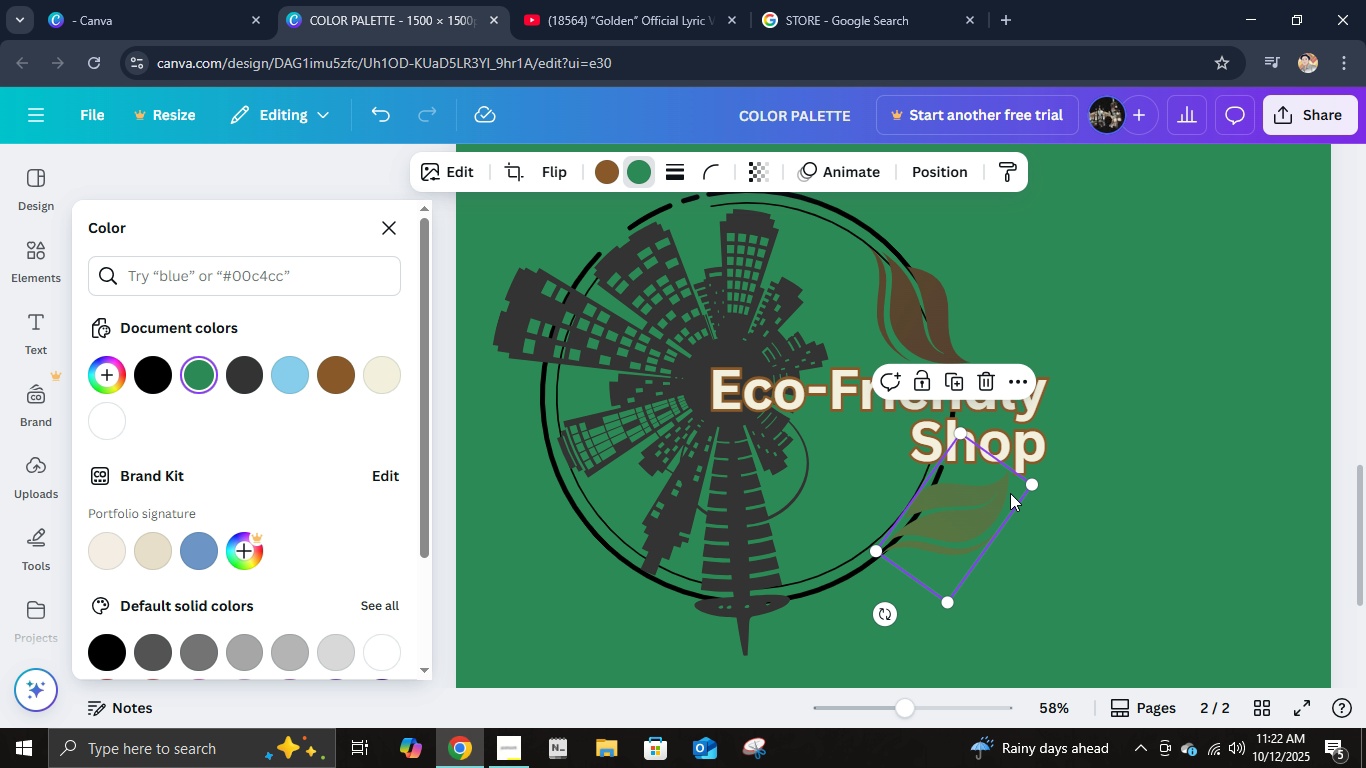 
left_click([1010, 493])
 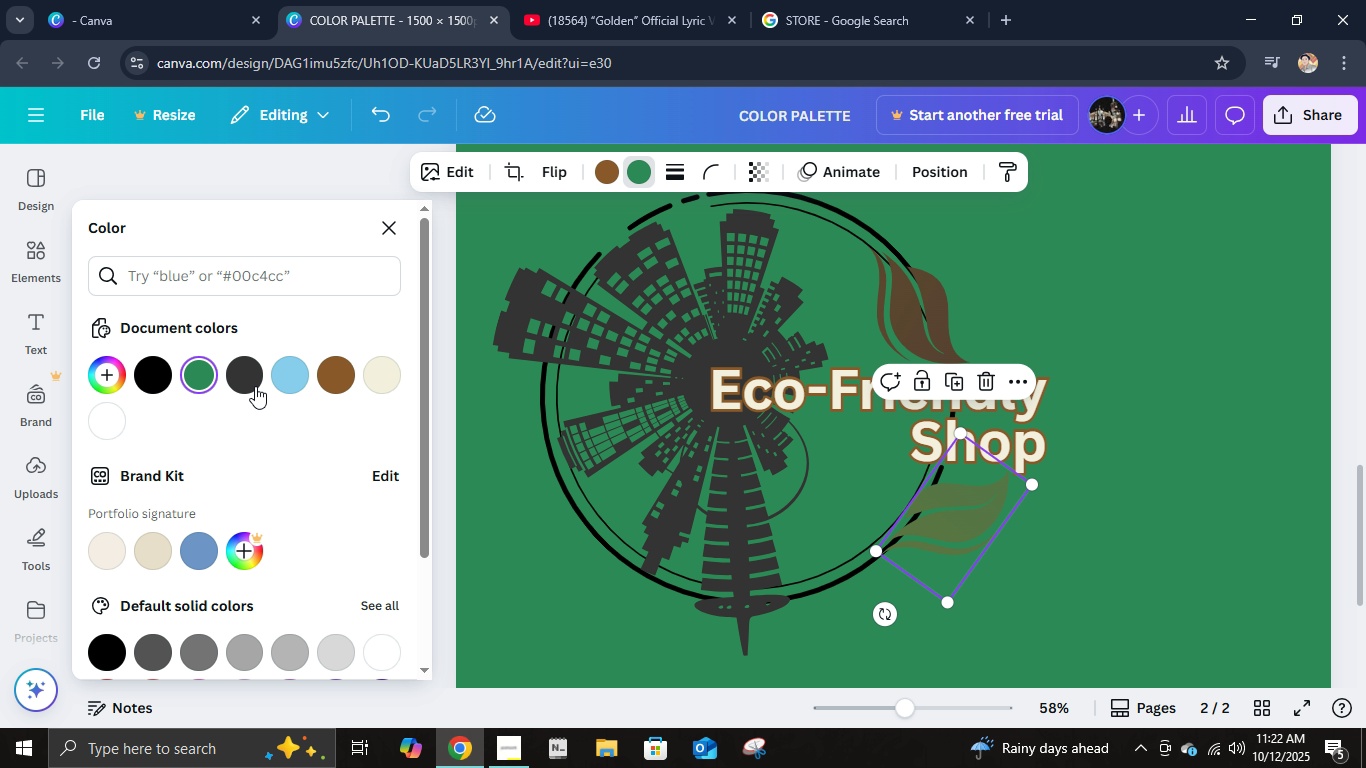 
left_click([249, 383])
 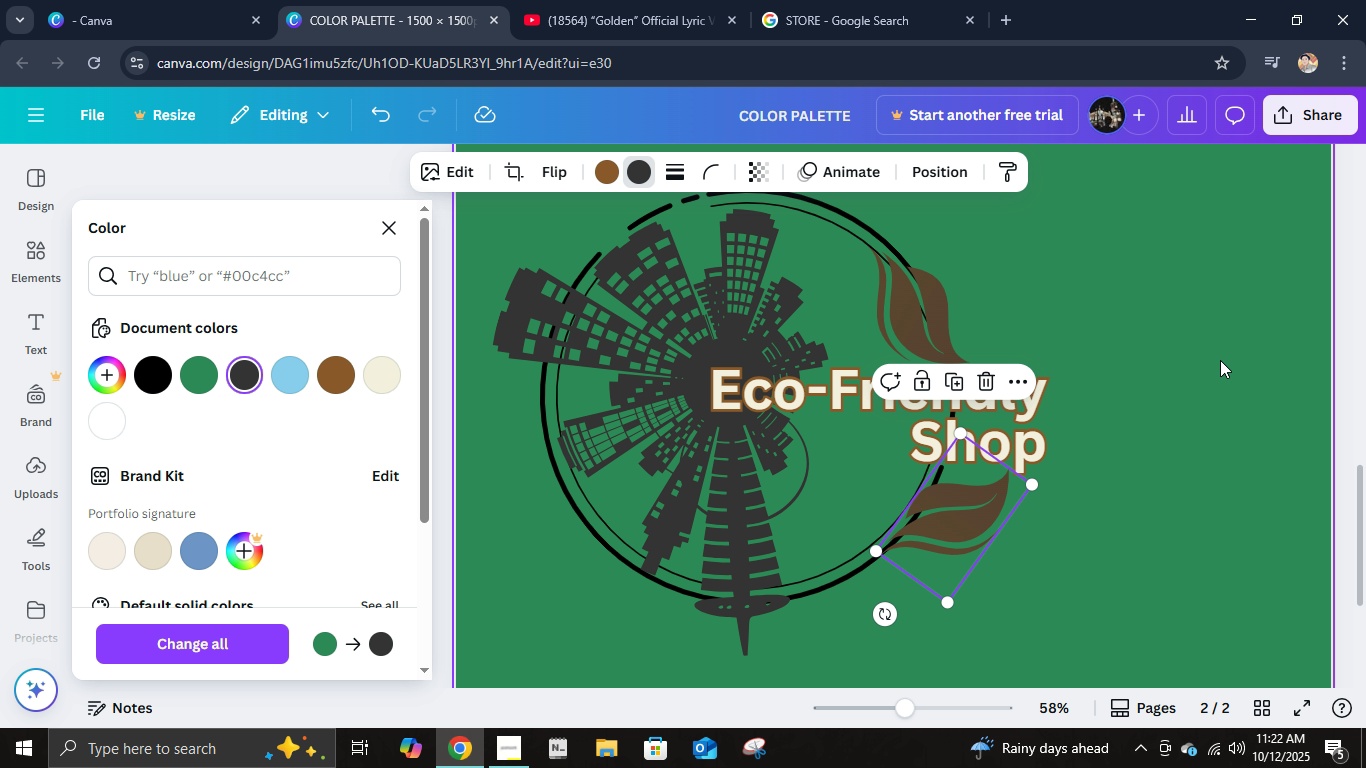 
left_click([1220, 359])
 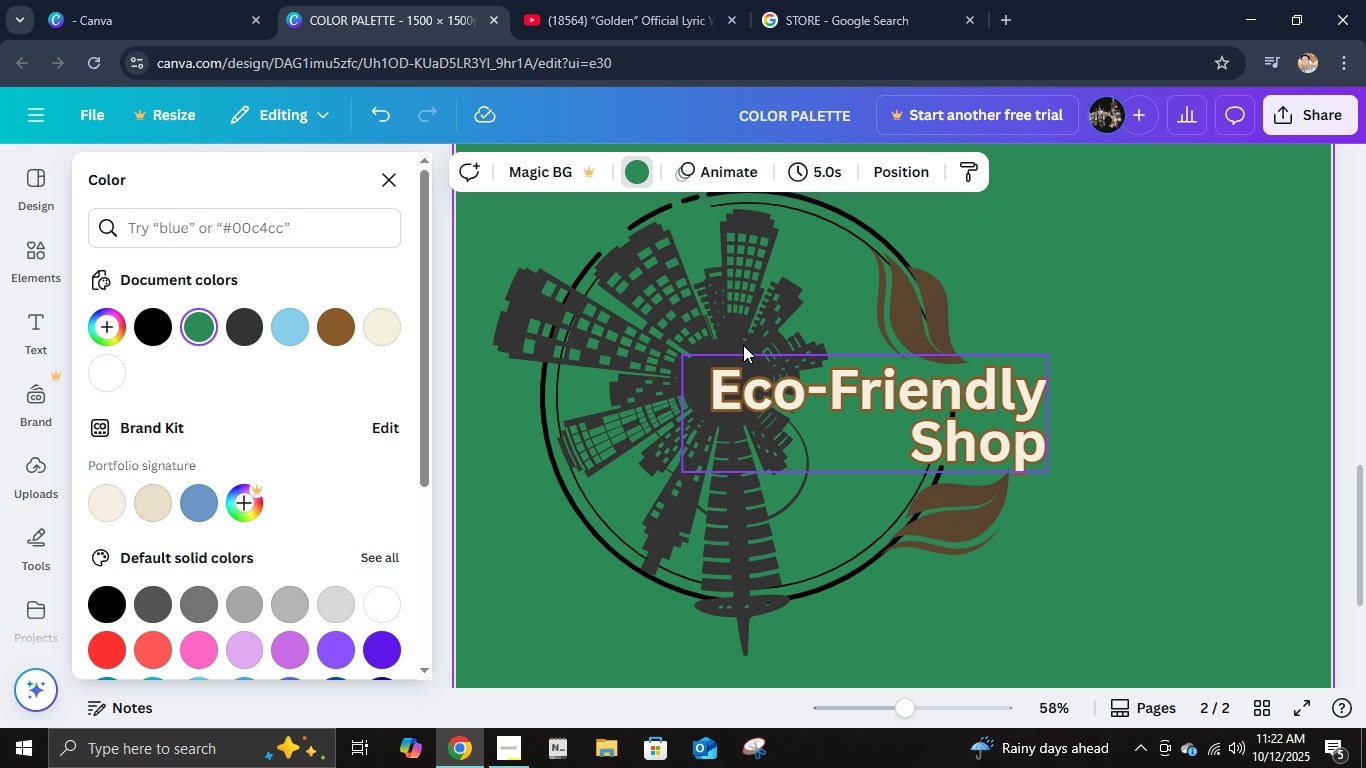 
left_click([714, 320])
 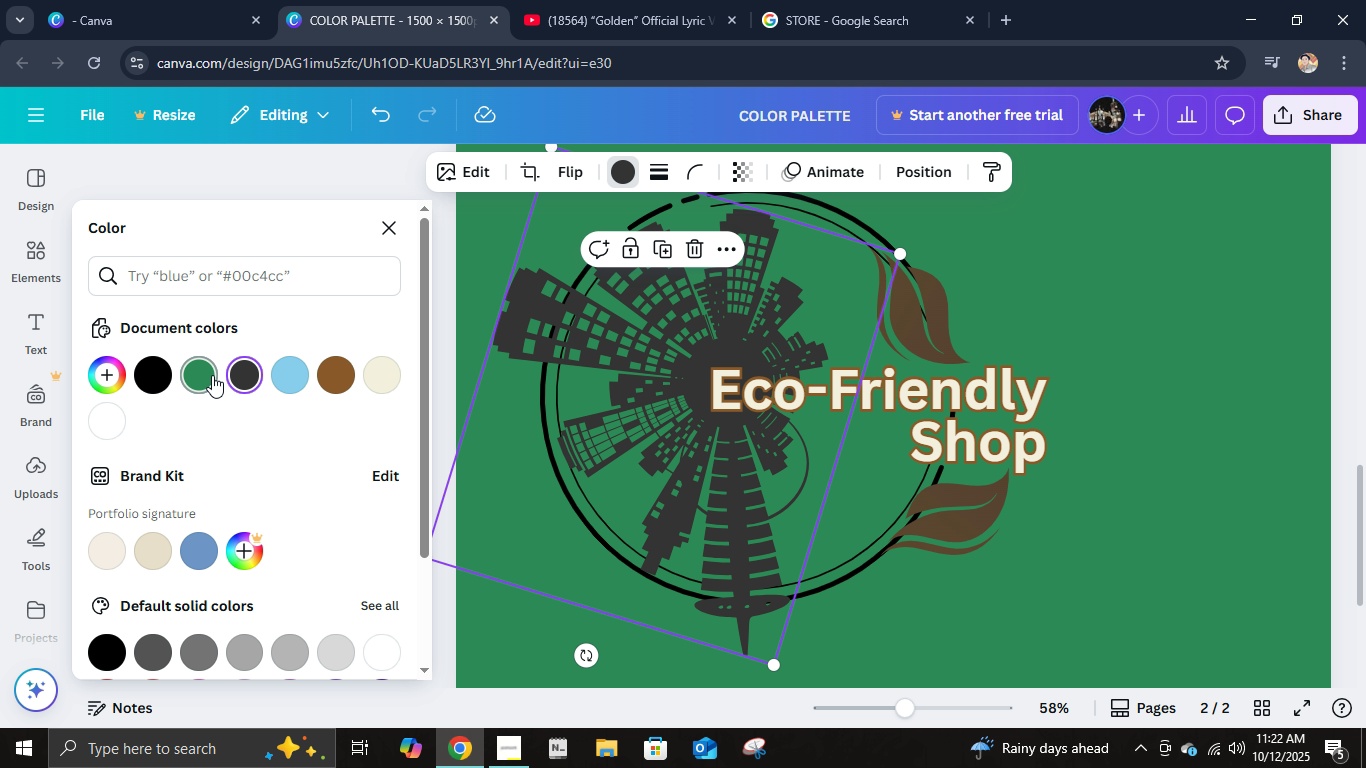 
double_click([201, 375])
 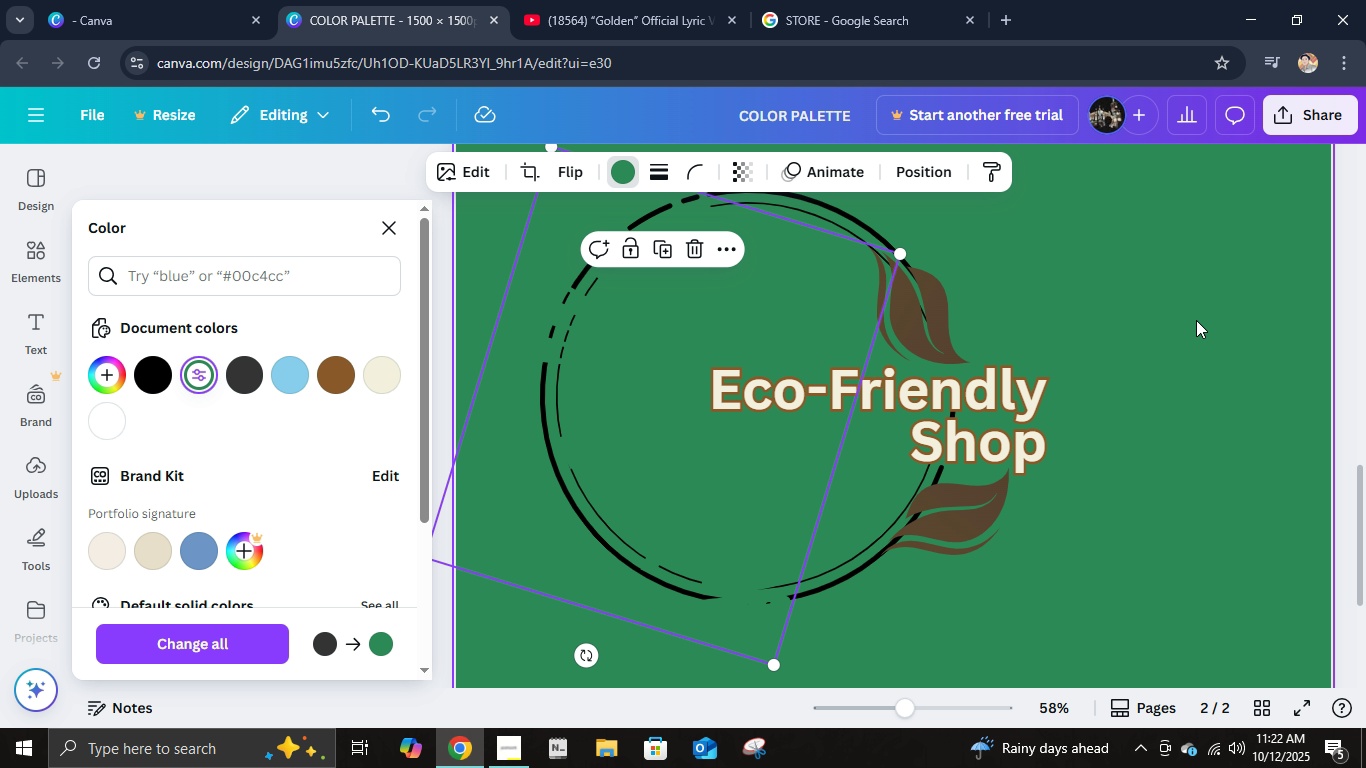 
left_click([1196, 320])
 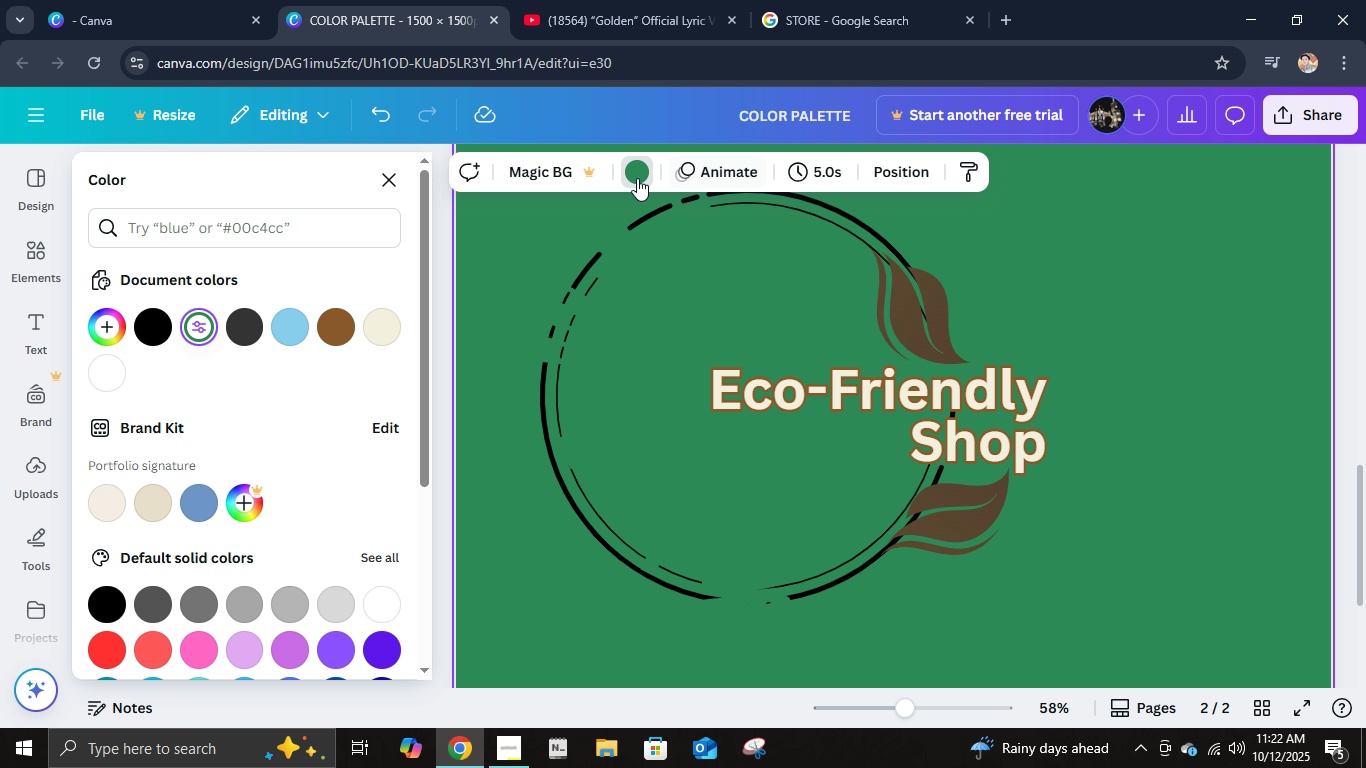 
left_click([637, 178])
 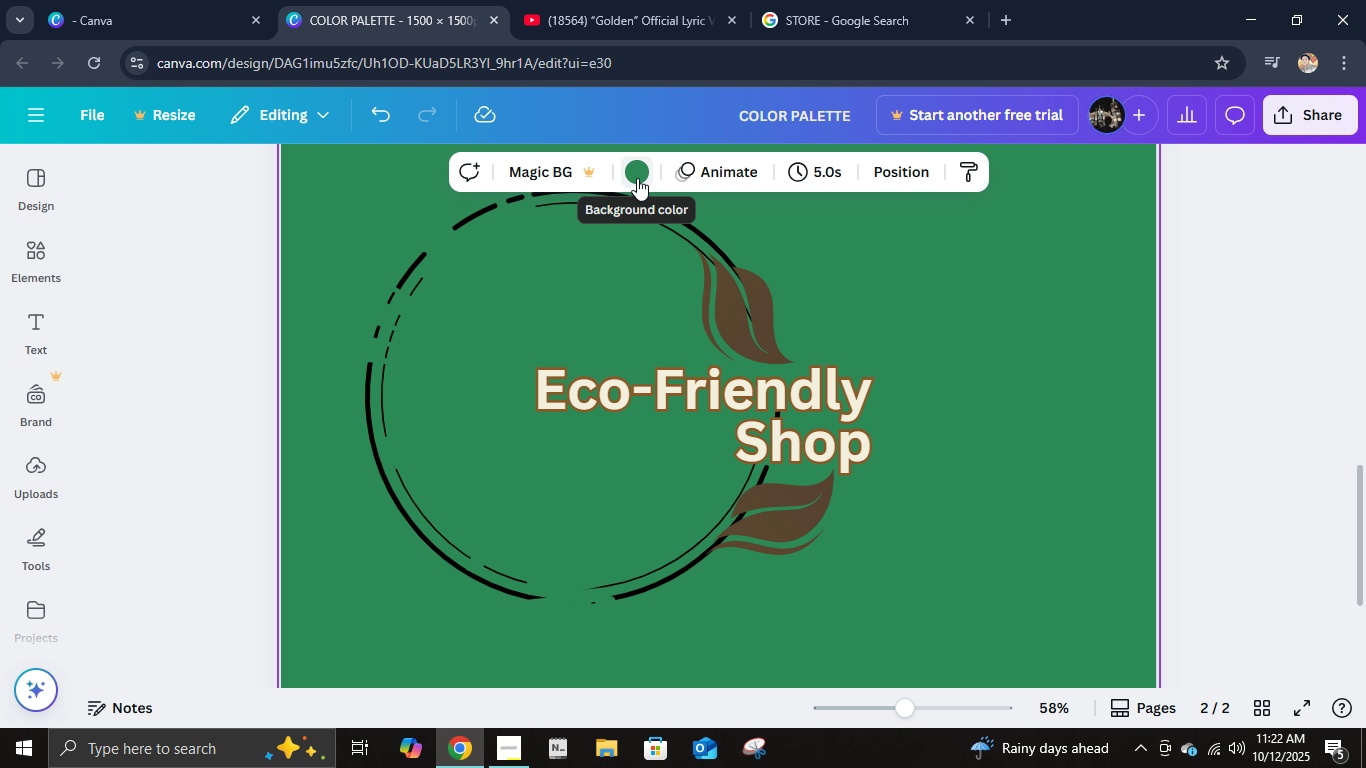 
double_click([637, 178])
 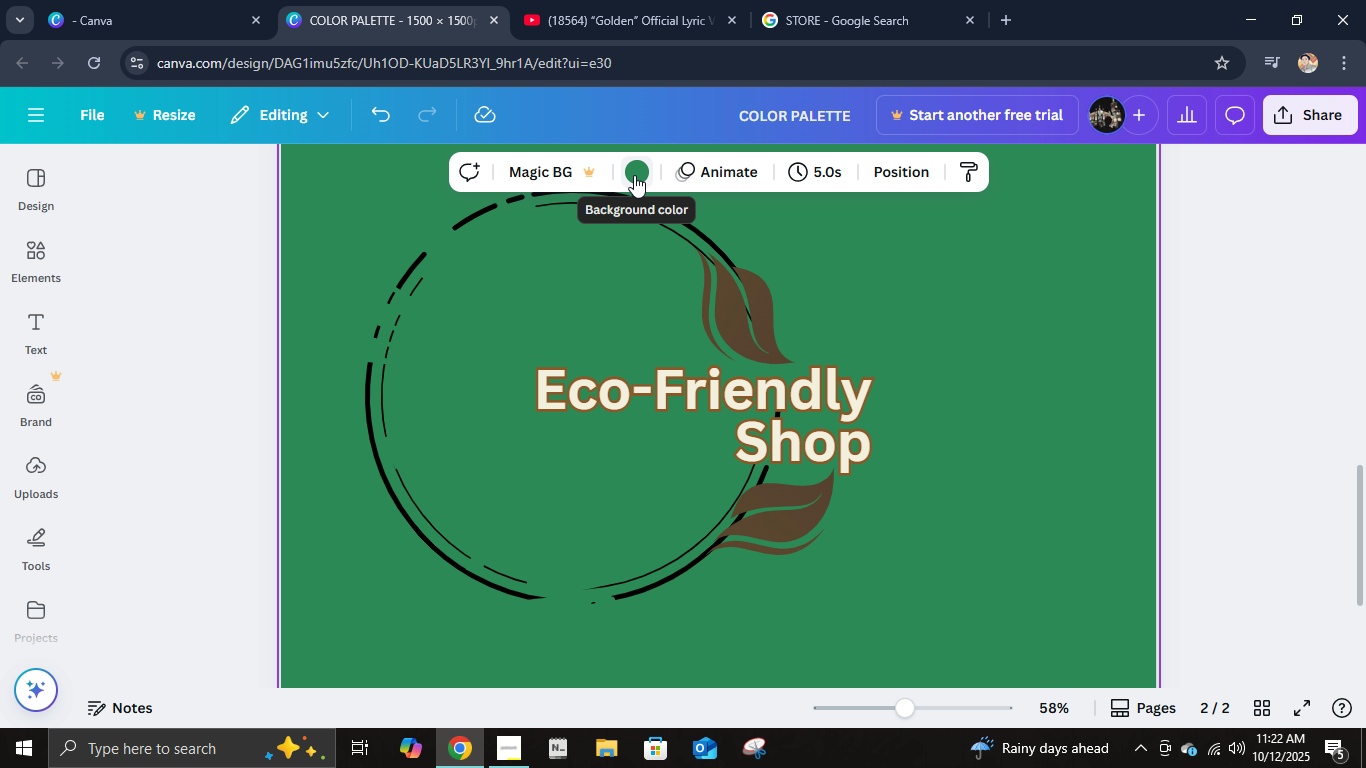 
left_click([634, 174])
 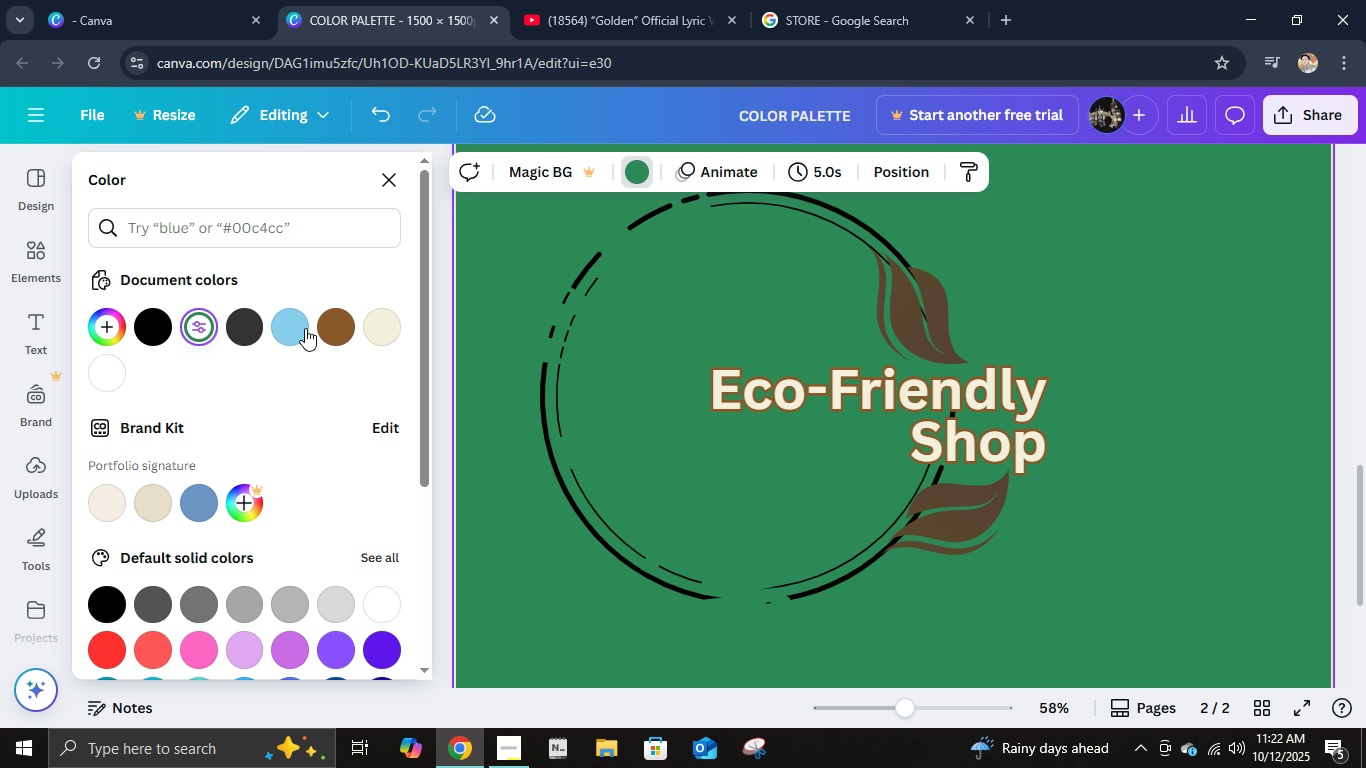 
left_click([303, 328])
 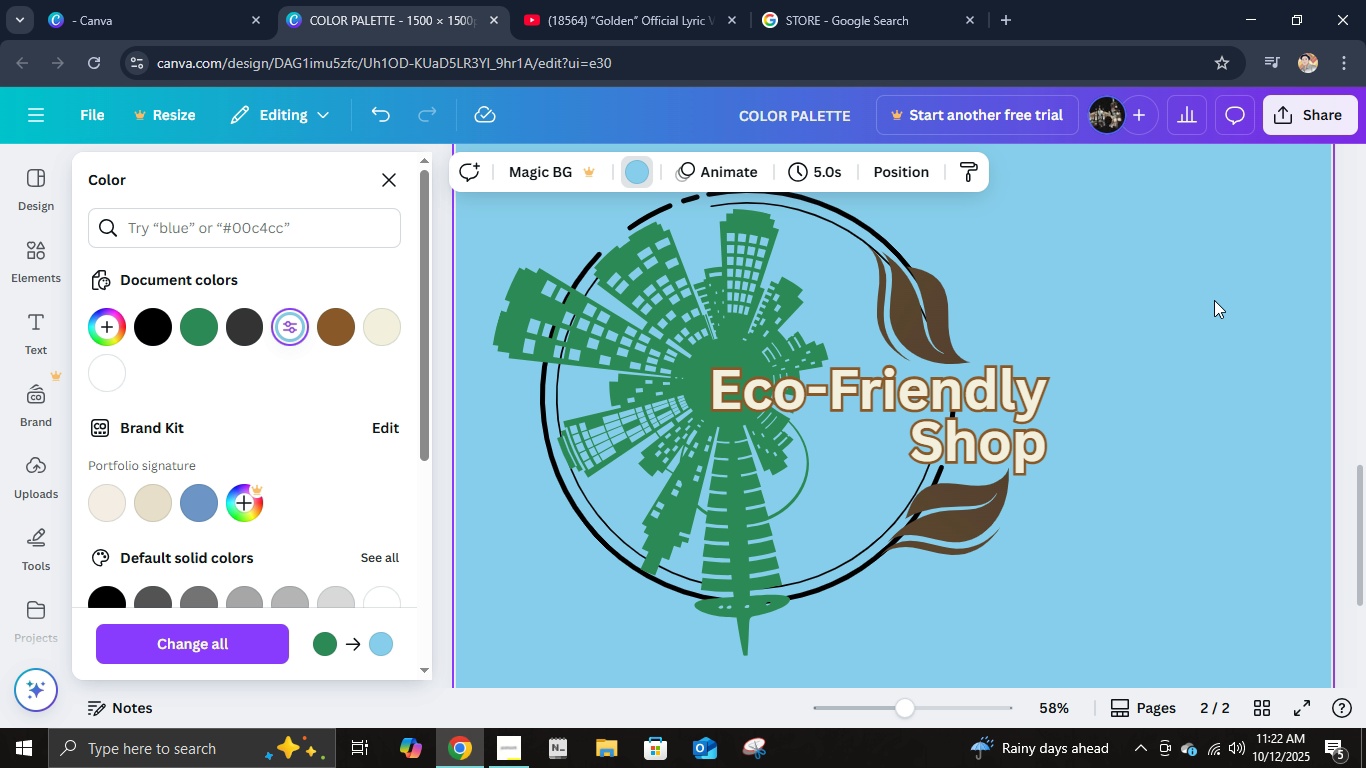 
left_click([1214, 300])
 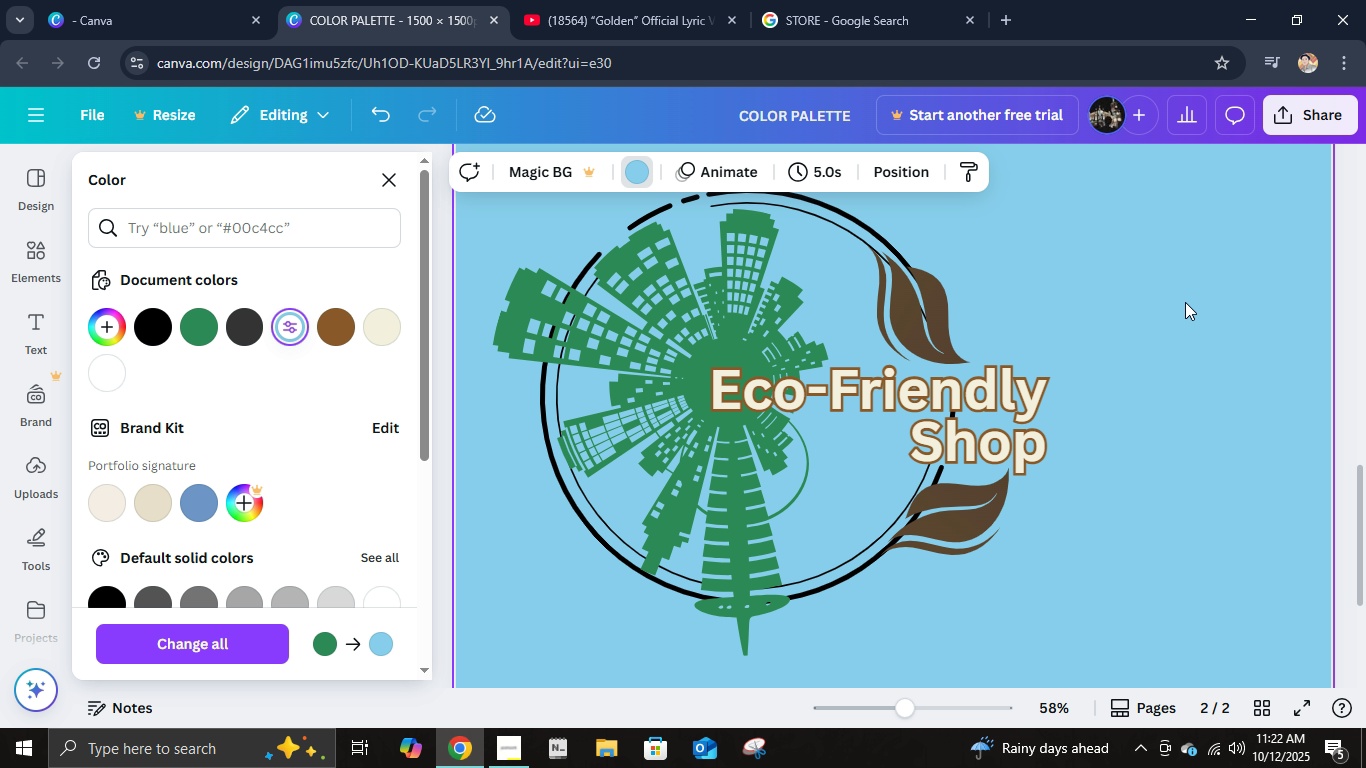 
scroll: coordinate [962, 409], scroll_direction: up, amount: 4.0
 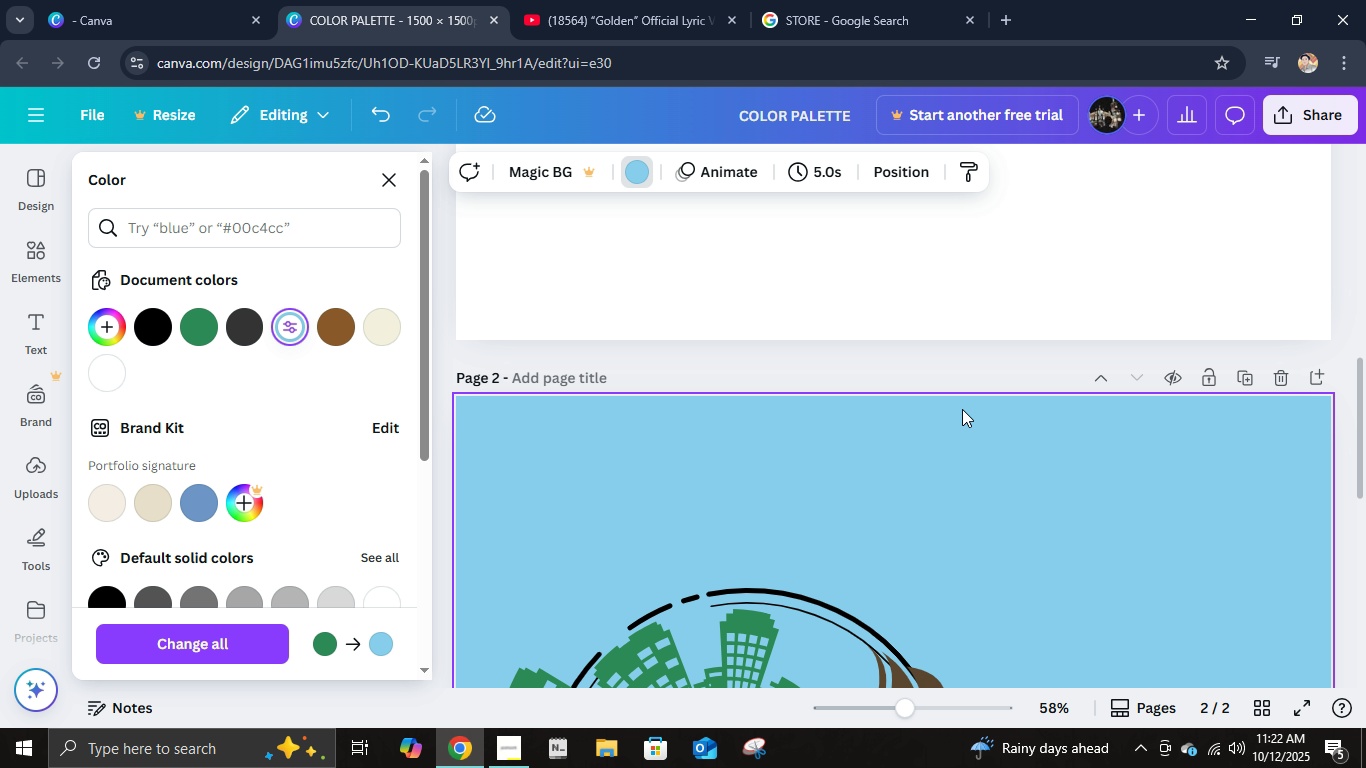 
scroll: coordinate [963, 409], scroll_direction: down, amount: 4.0
 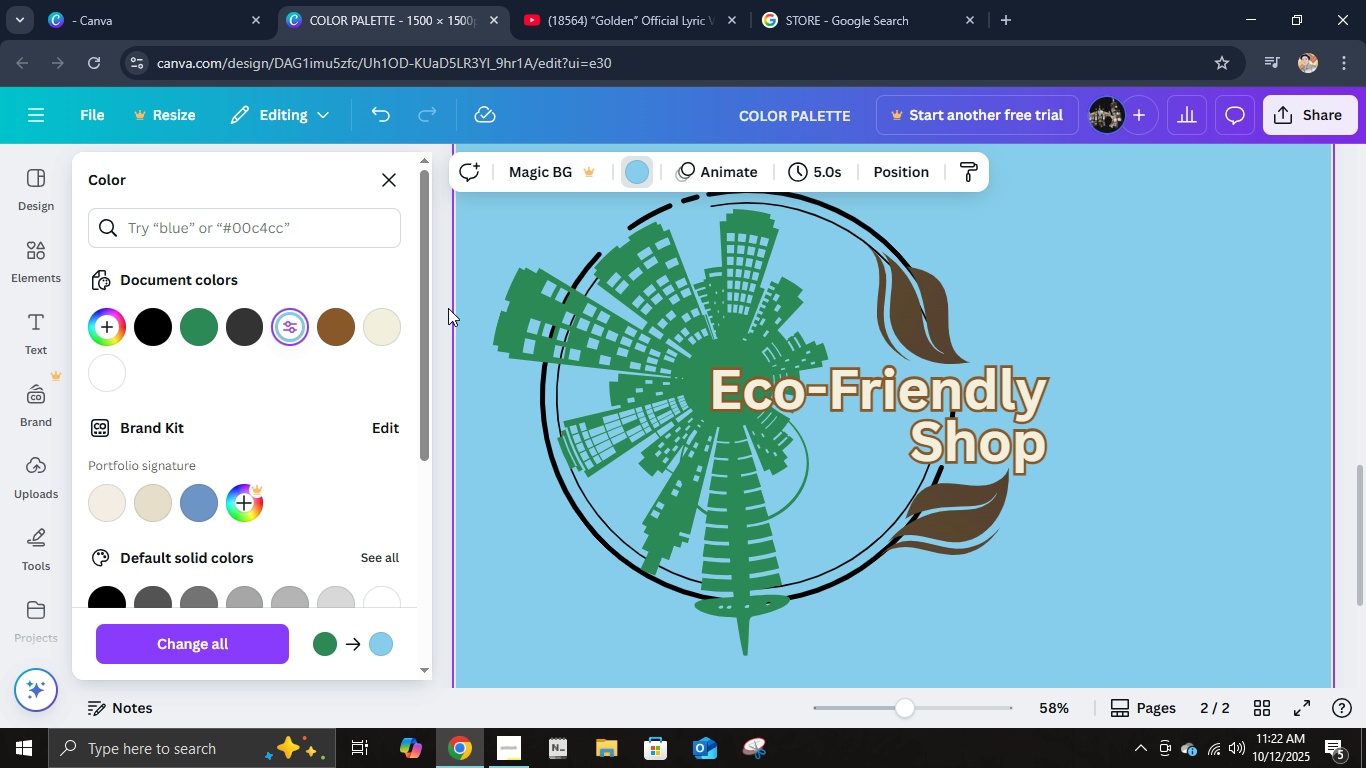 
double_click([392, 332])
 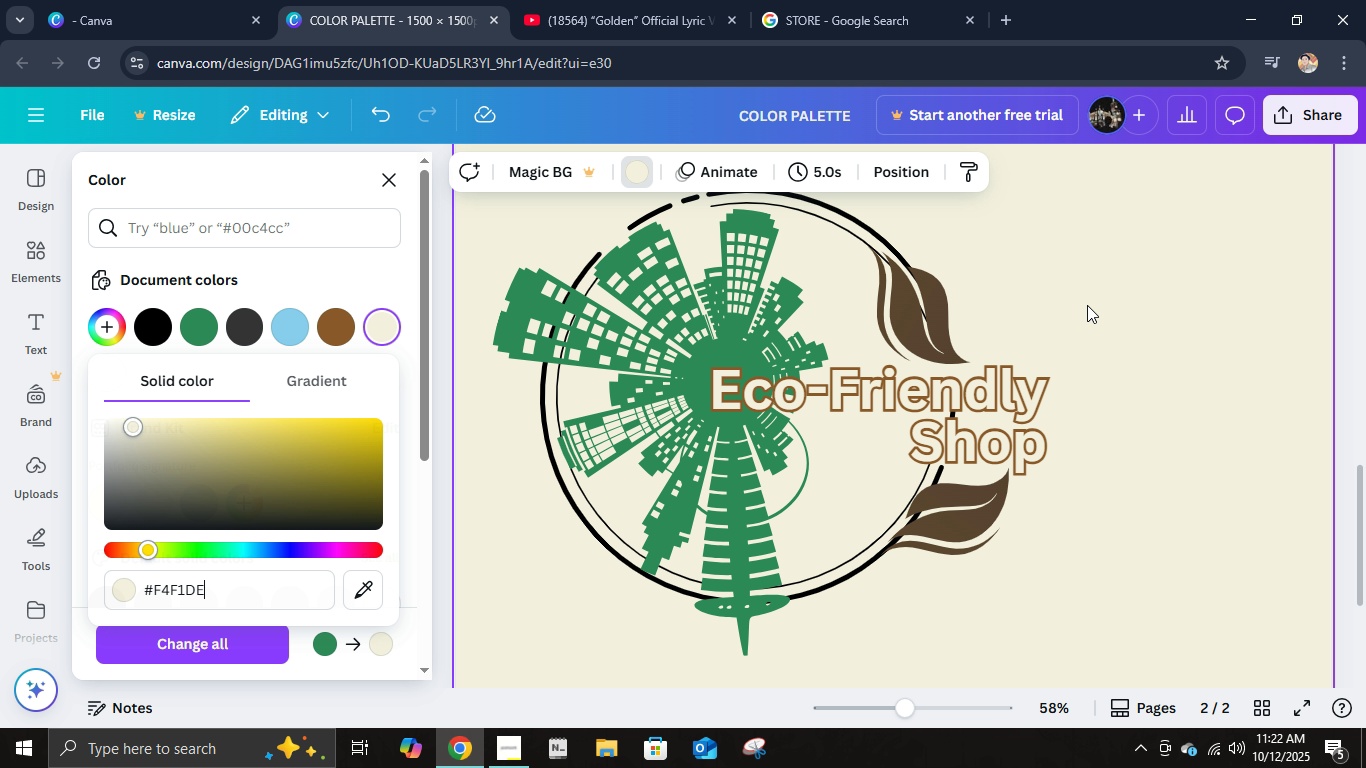 
left_click([1087, 305])
 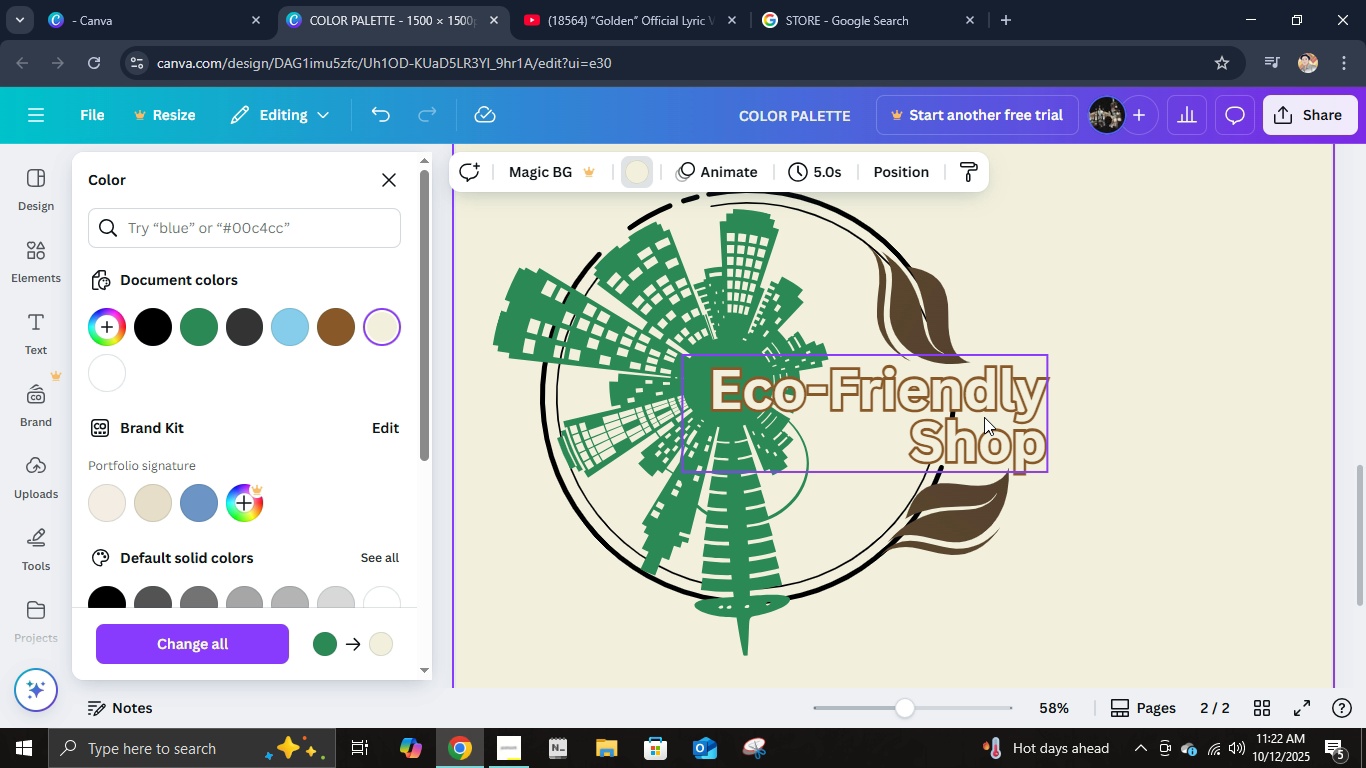 
left_click([1086, 329])
 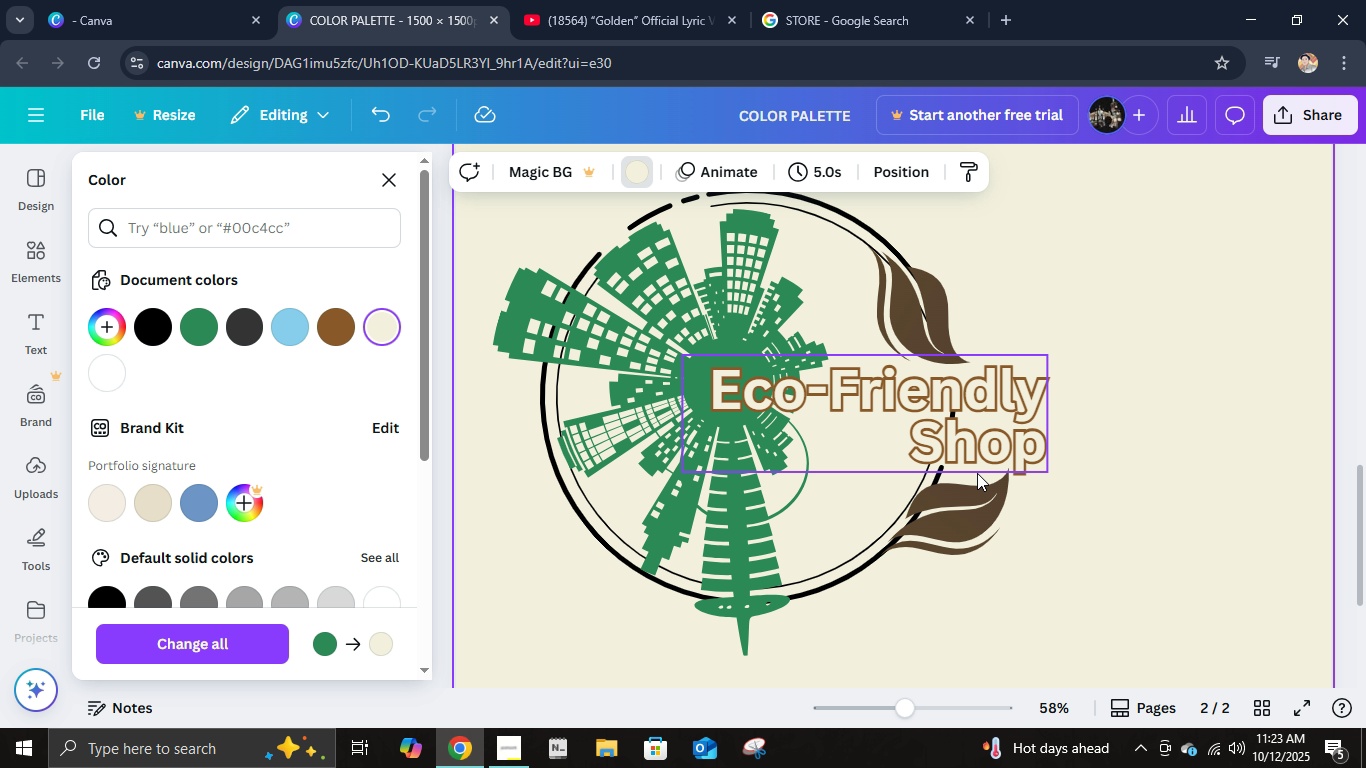 
left_click([966, 487])
 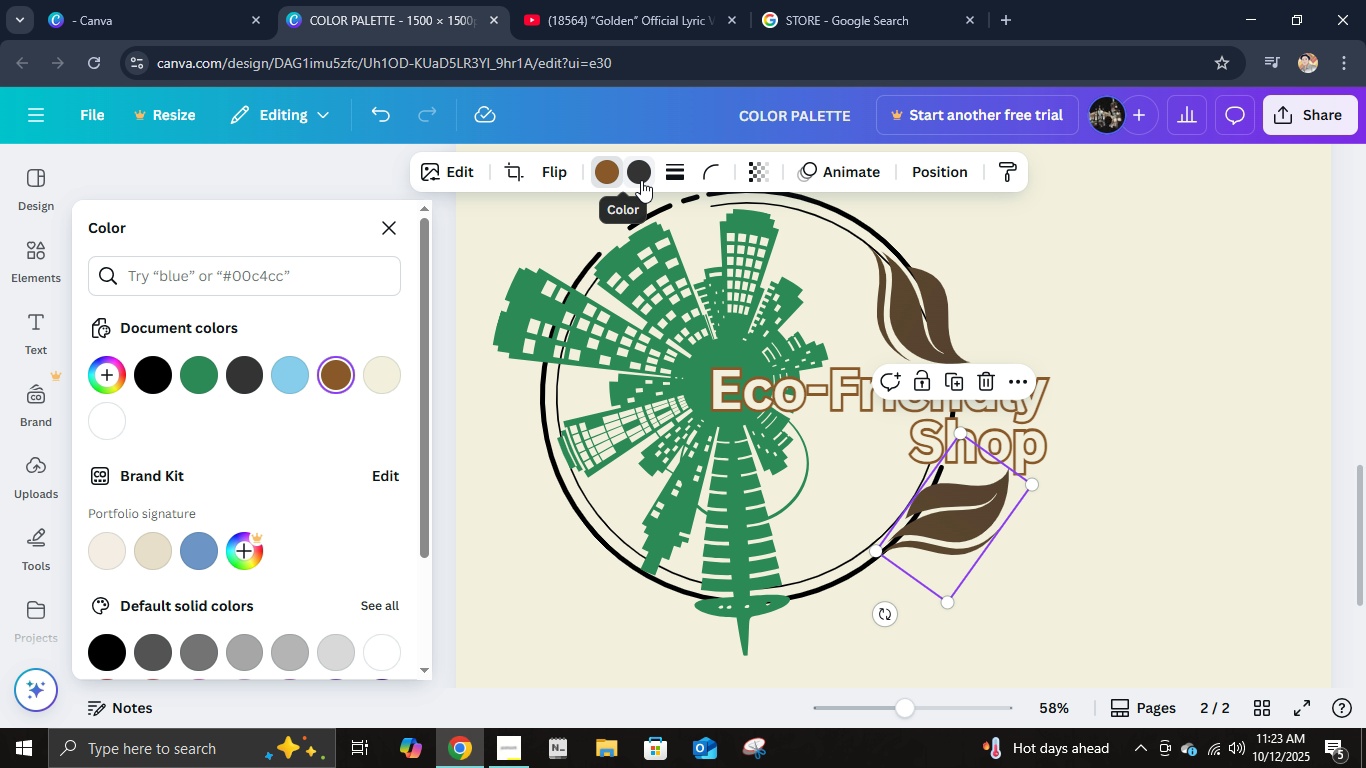 
left_click([641, 180])
 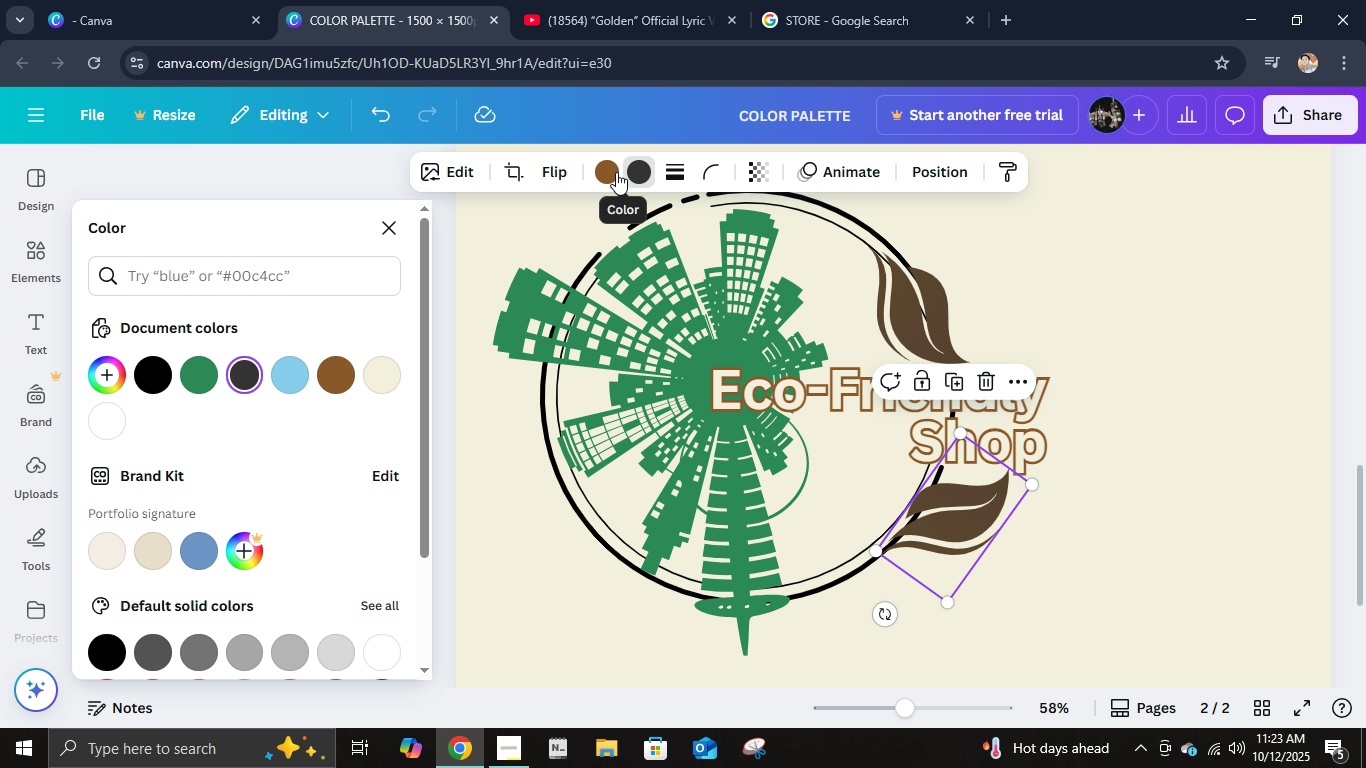 
left_click([615, 171])
 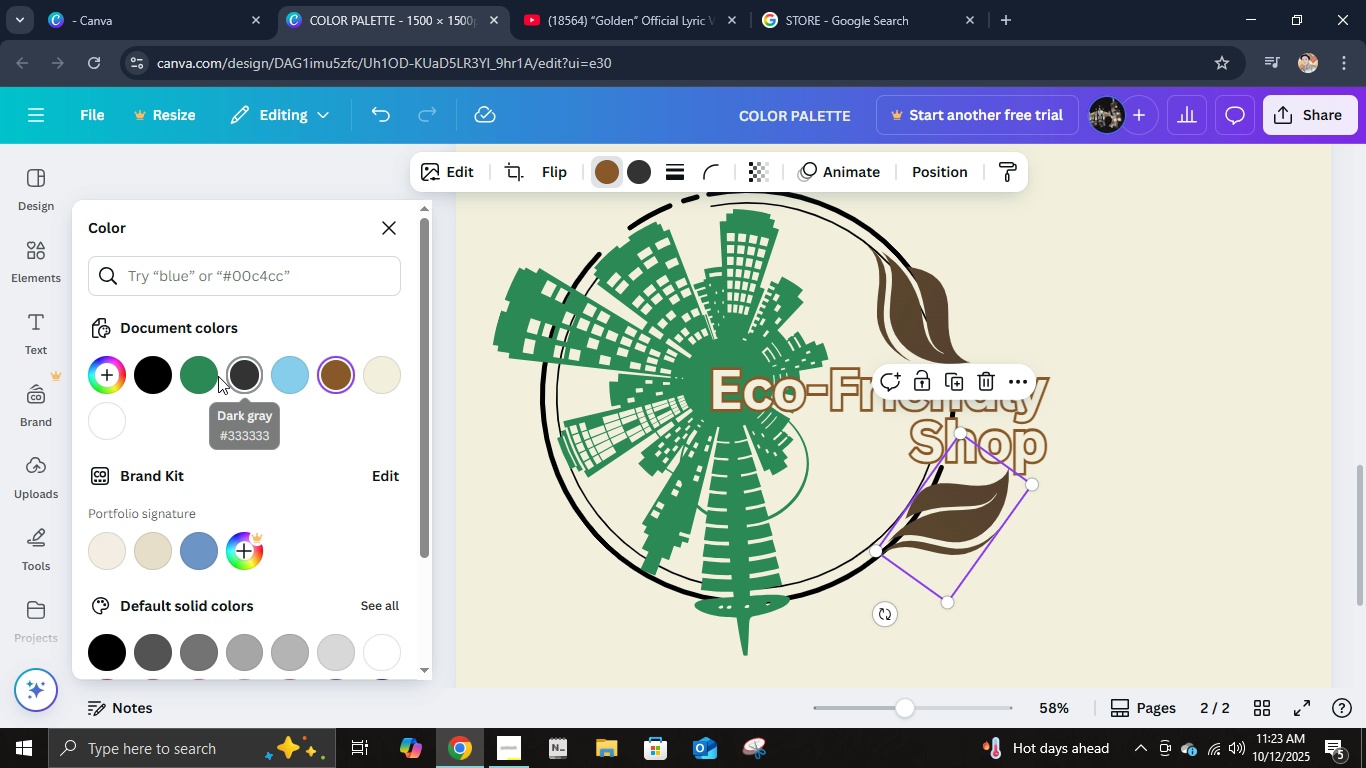 
left_click([211, 376])
 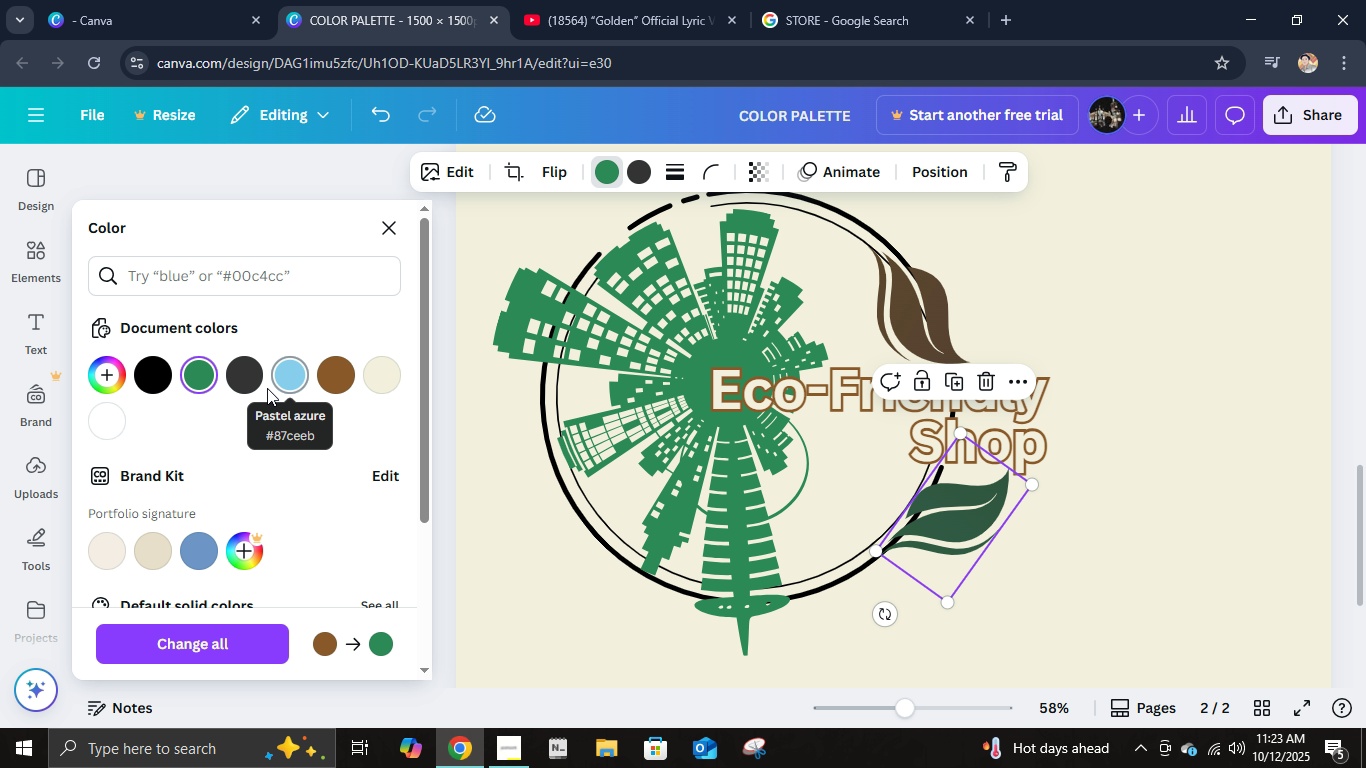 
left_click([152, 380])
 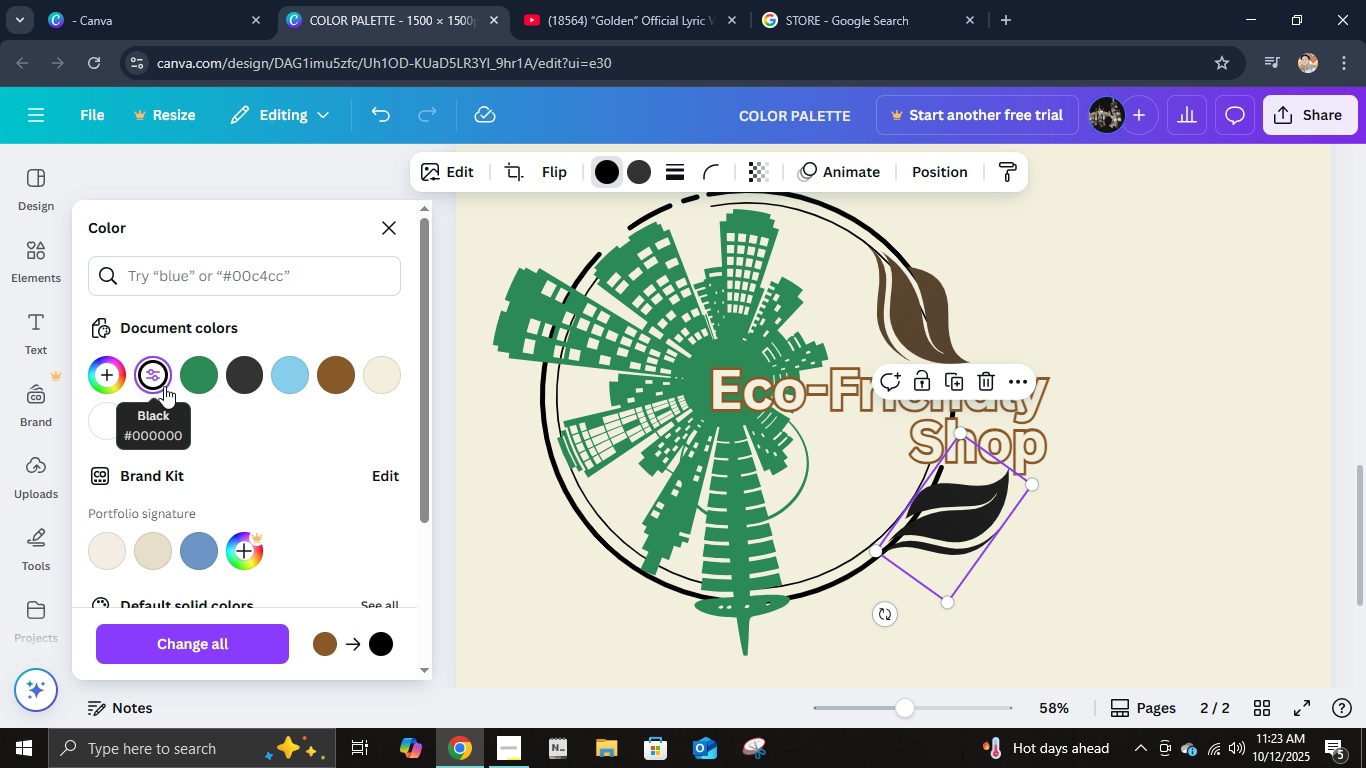 
left_click([259, 388])
 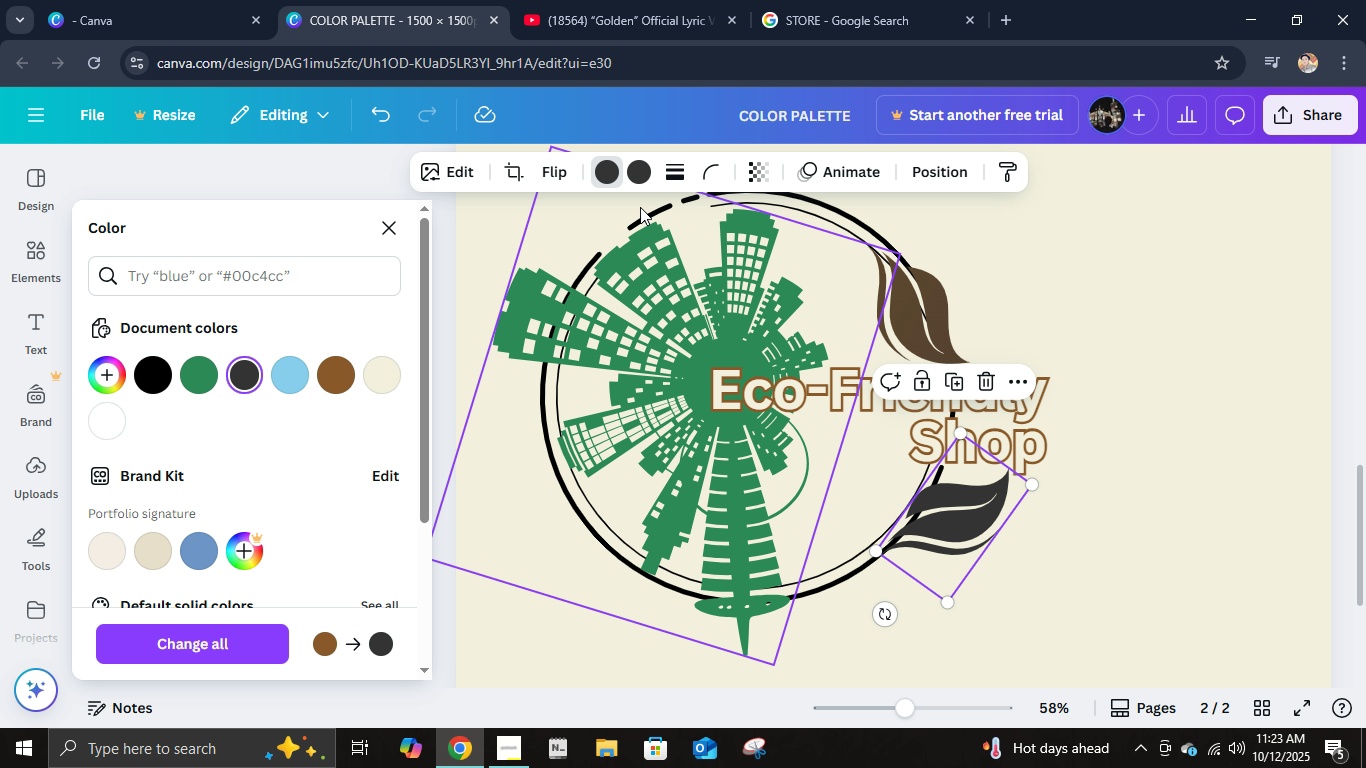 
double_click([641, 174])
 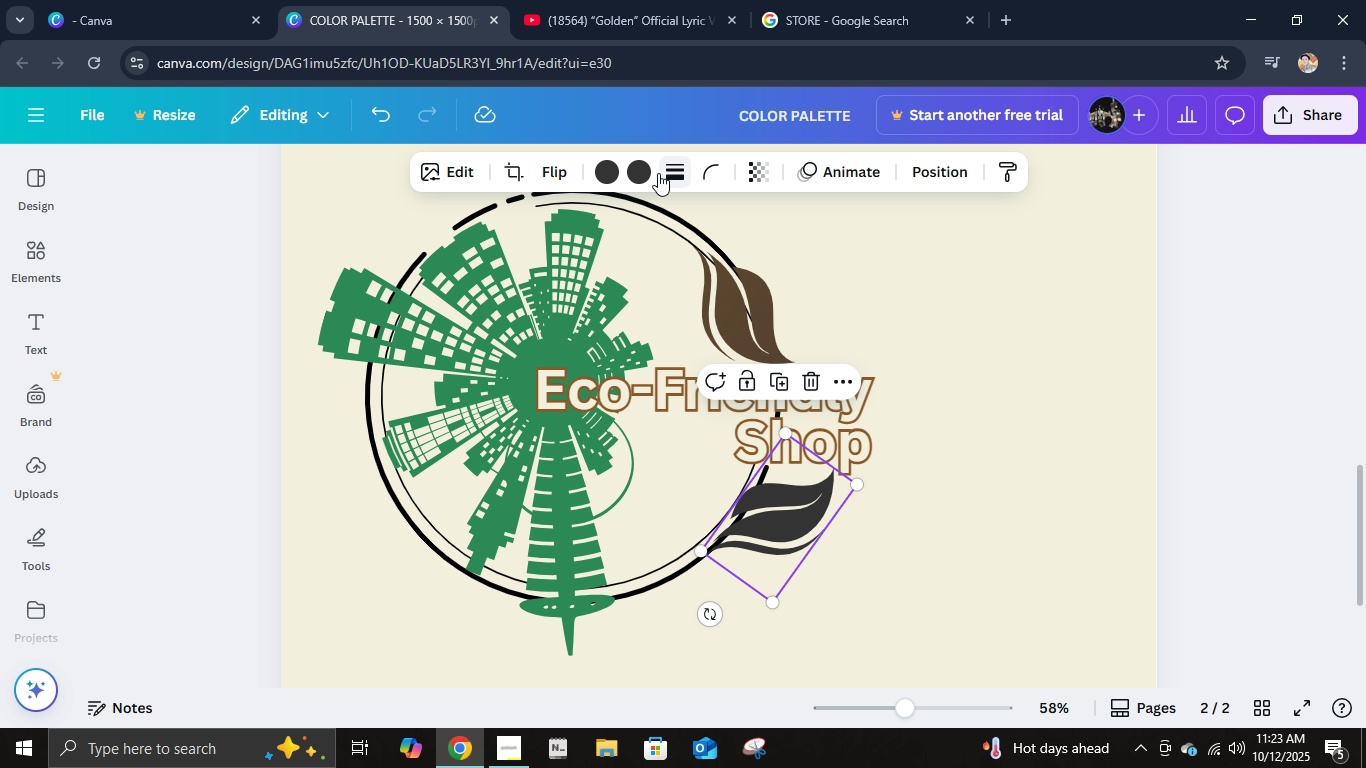 
left_click([648, 170])
 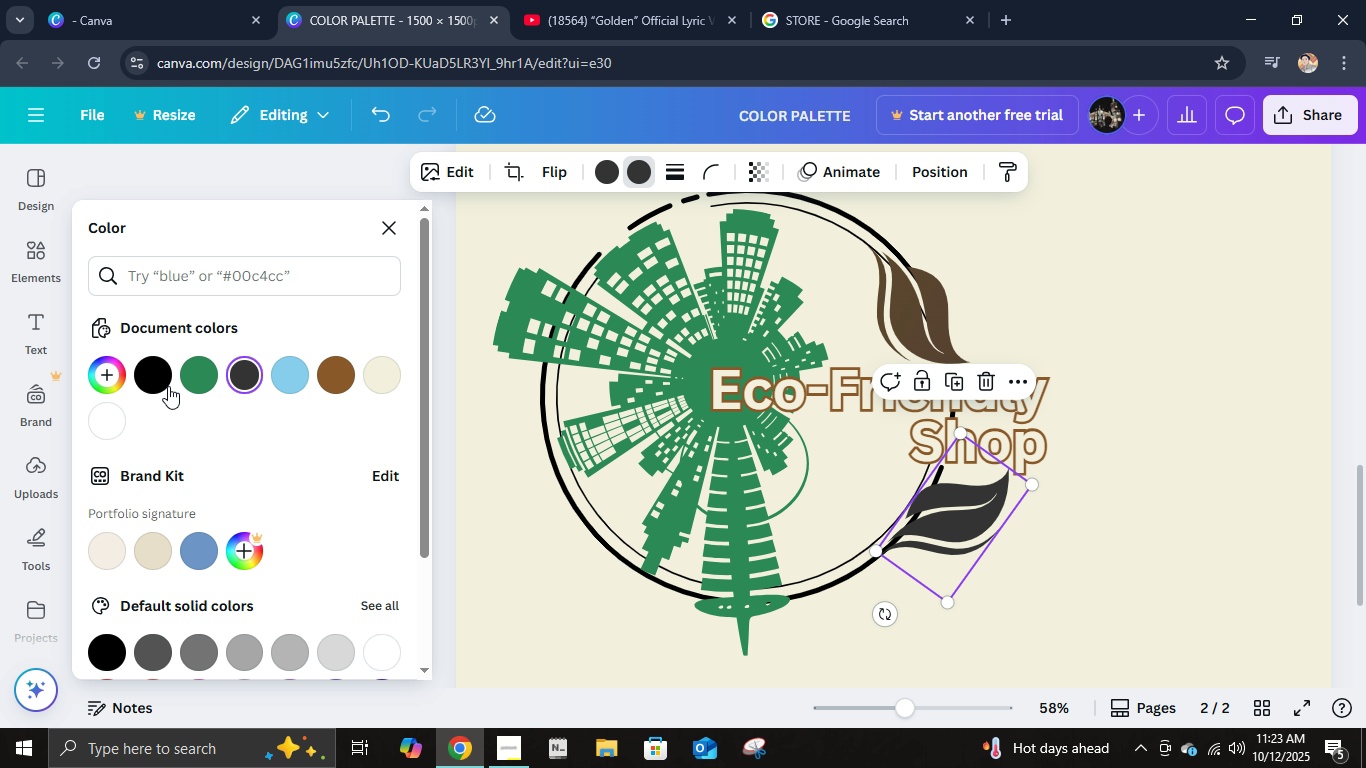 
left_click([158, 381])
 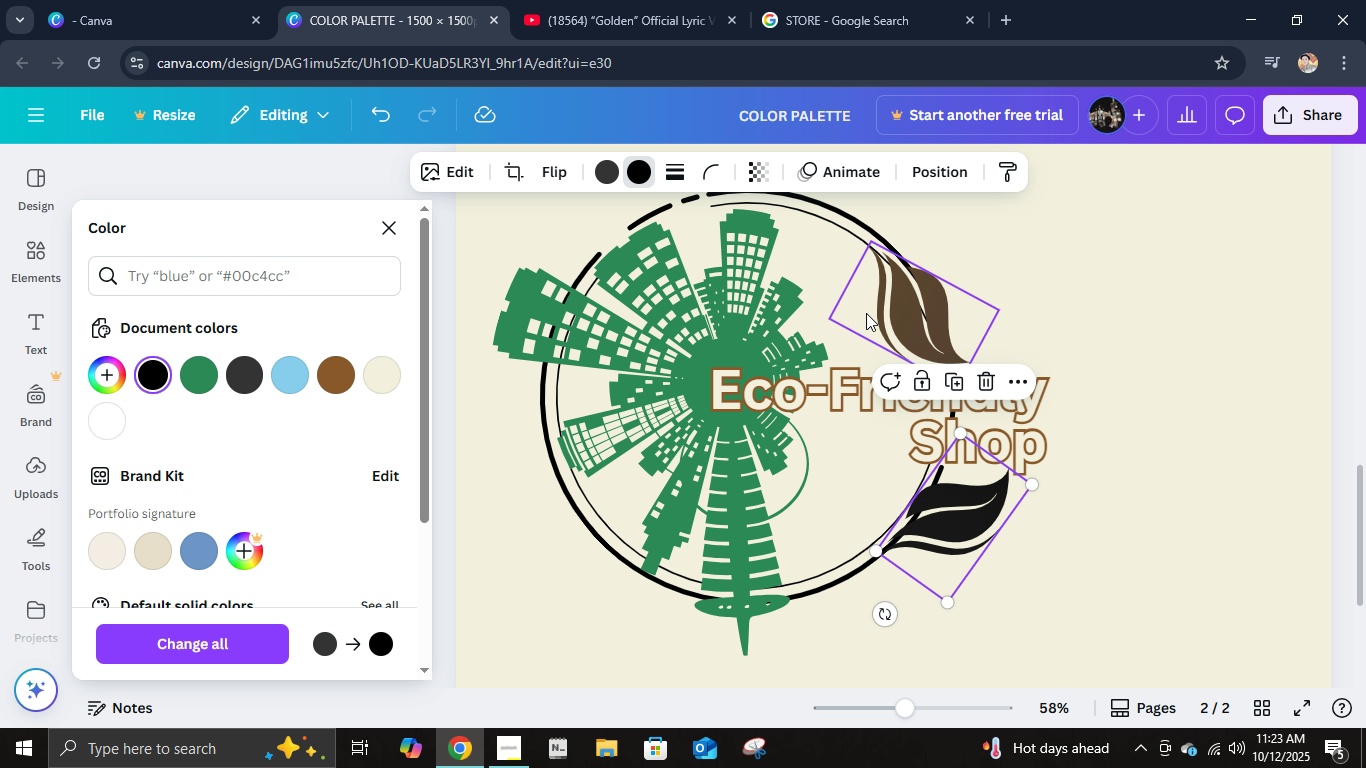 
left_click([903, 313])
 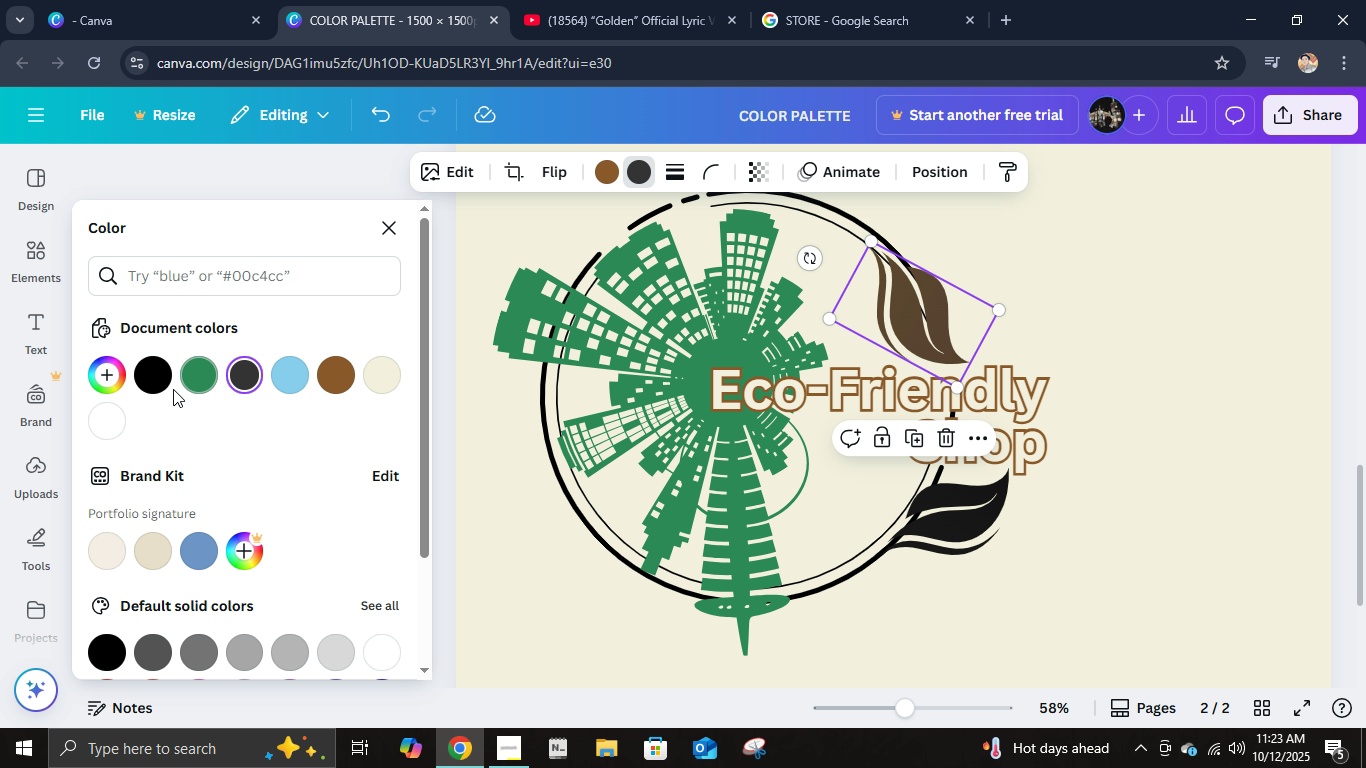 
left_click([162, 388])
 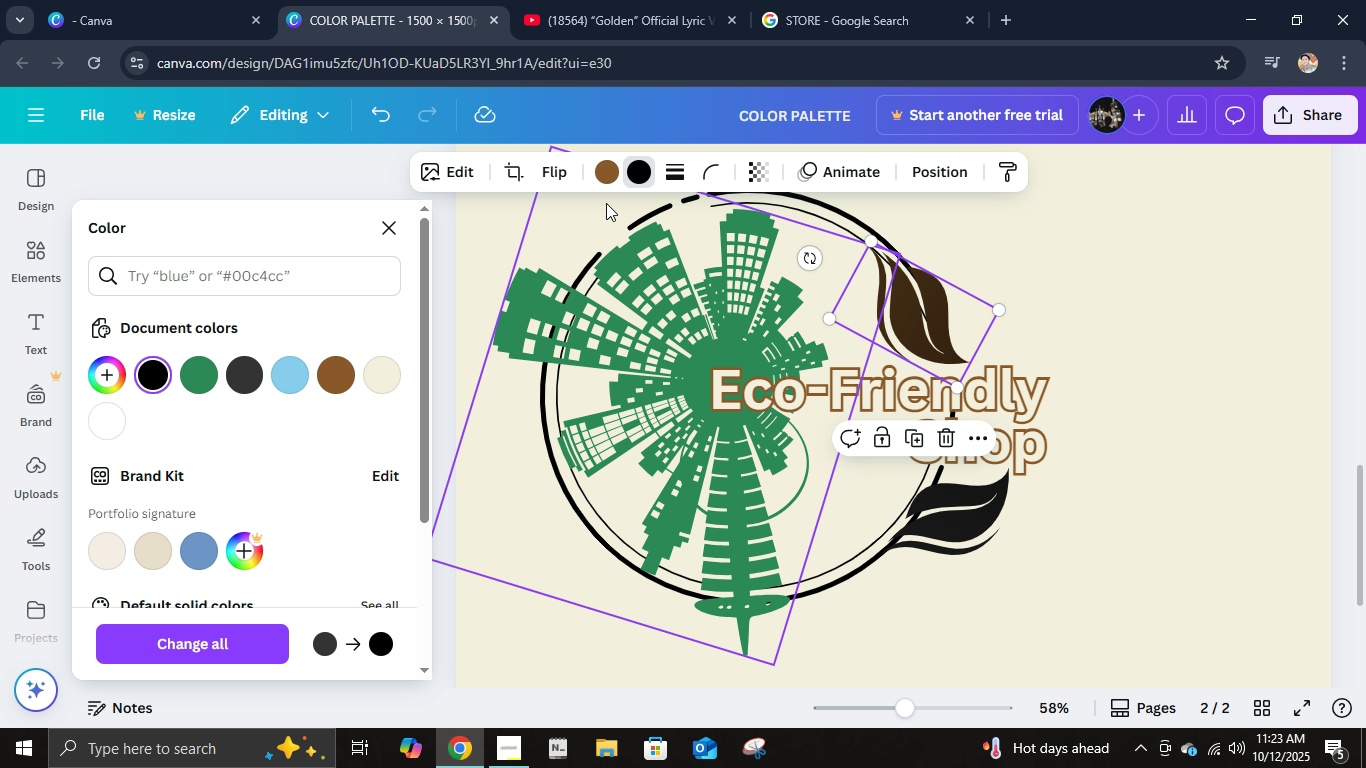 
left_click([608, 172])
 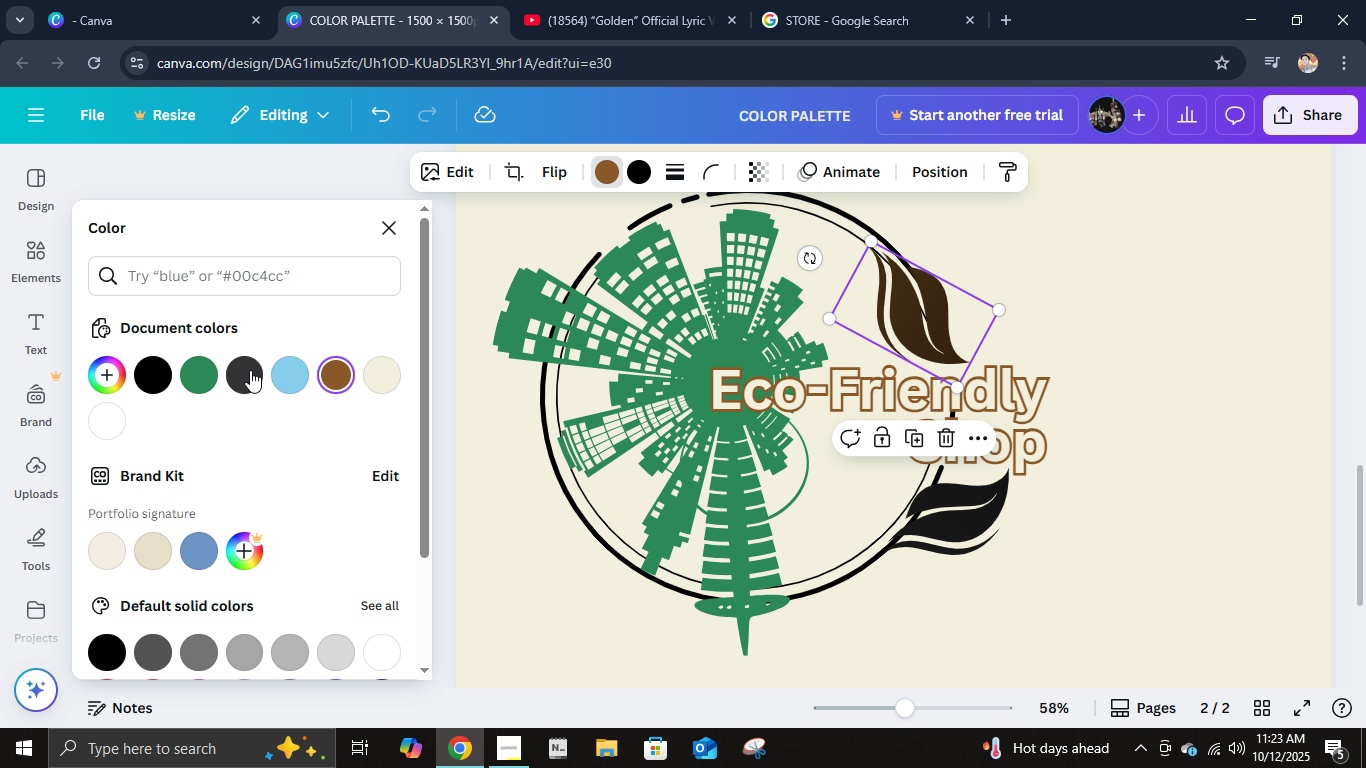 
left_click([204, 376])
 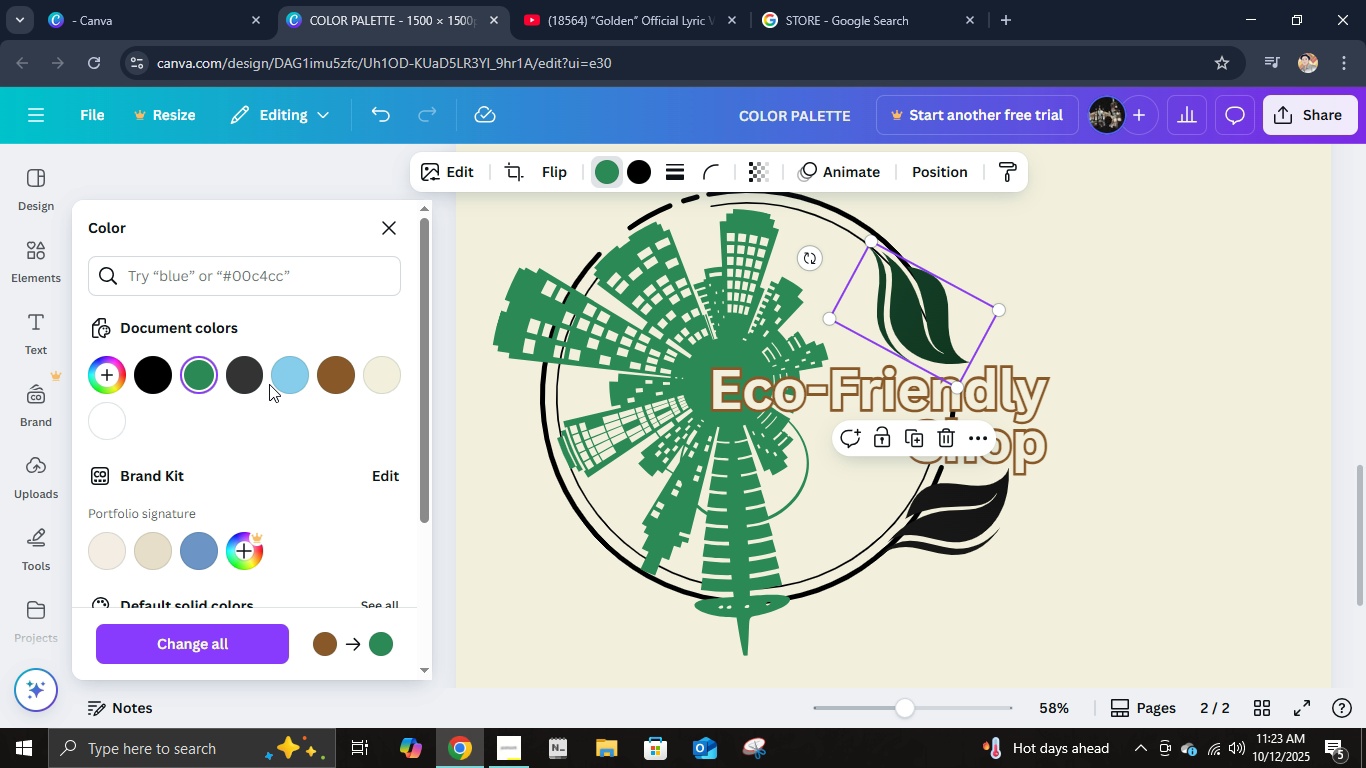 
left_click([380, 383])
 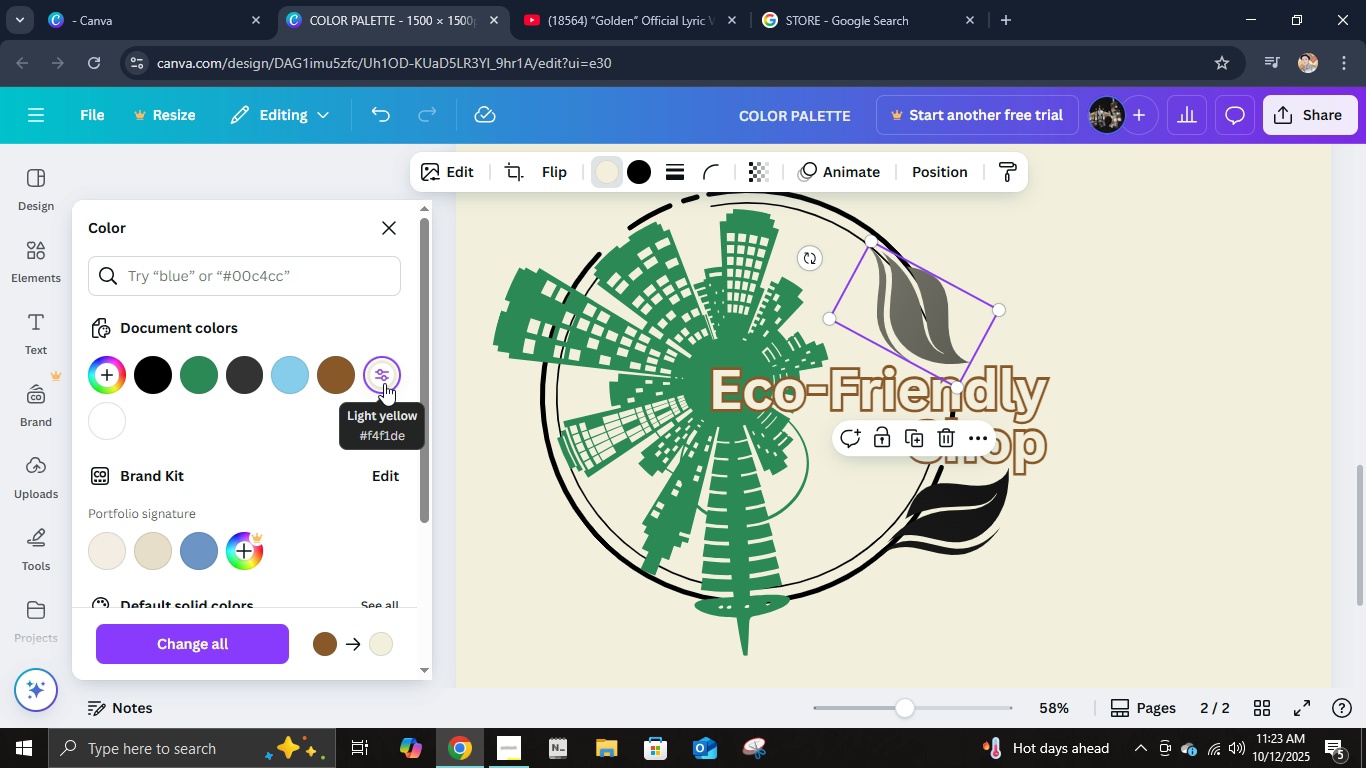 
mouse_move([360, 388])
 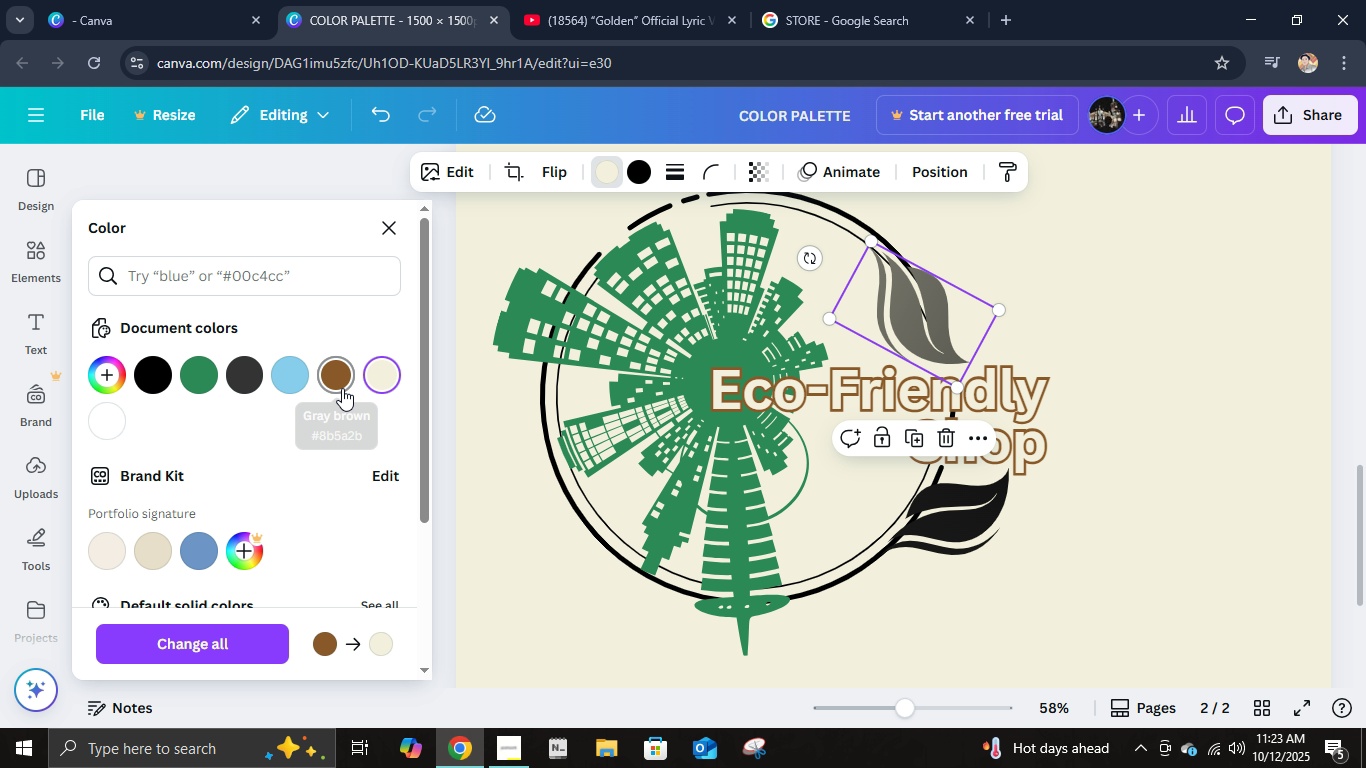 
left_click([342, 388])
 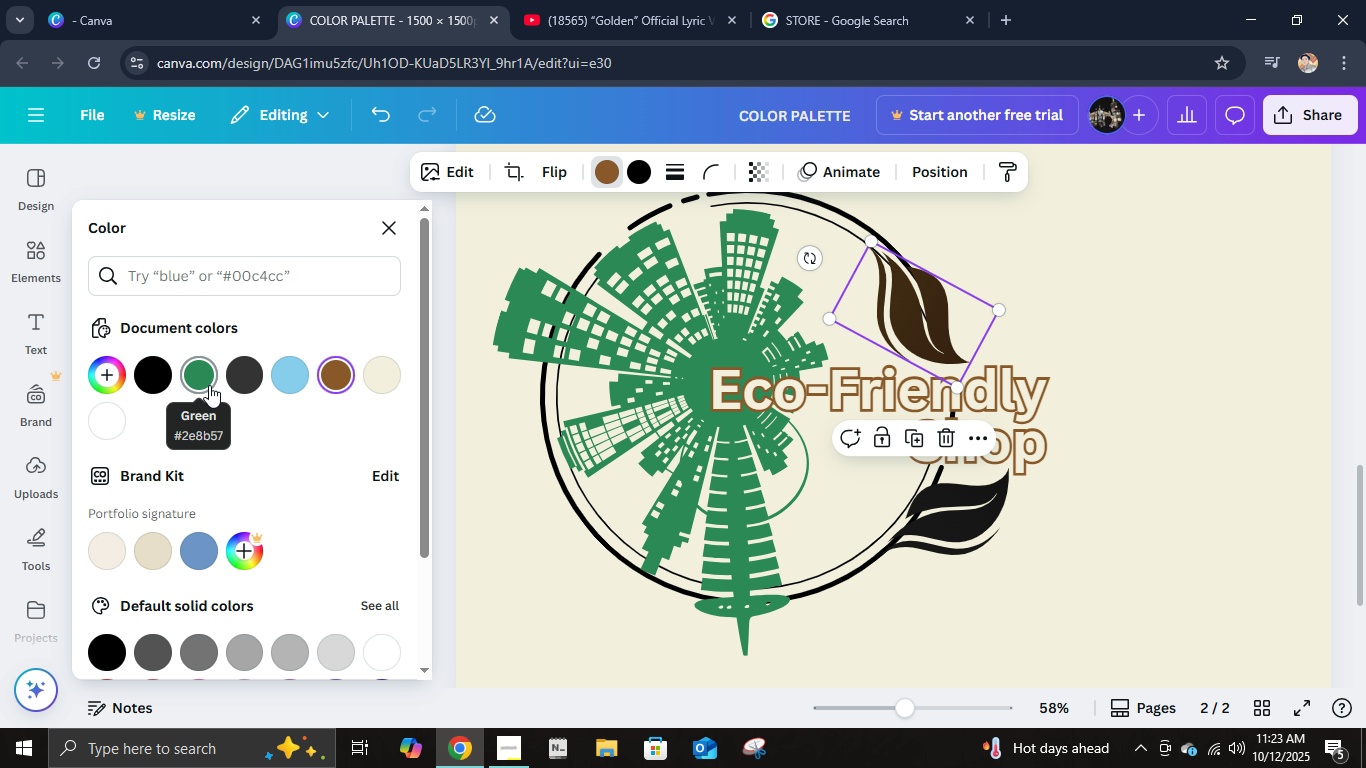 
left_click([209, 385])
 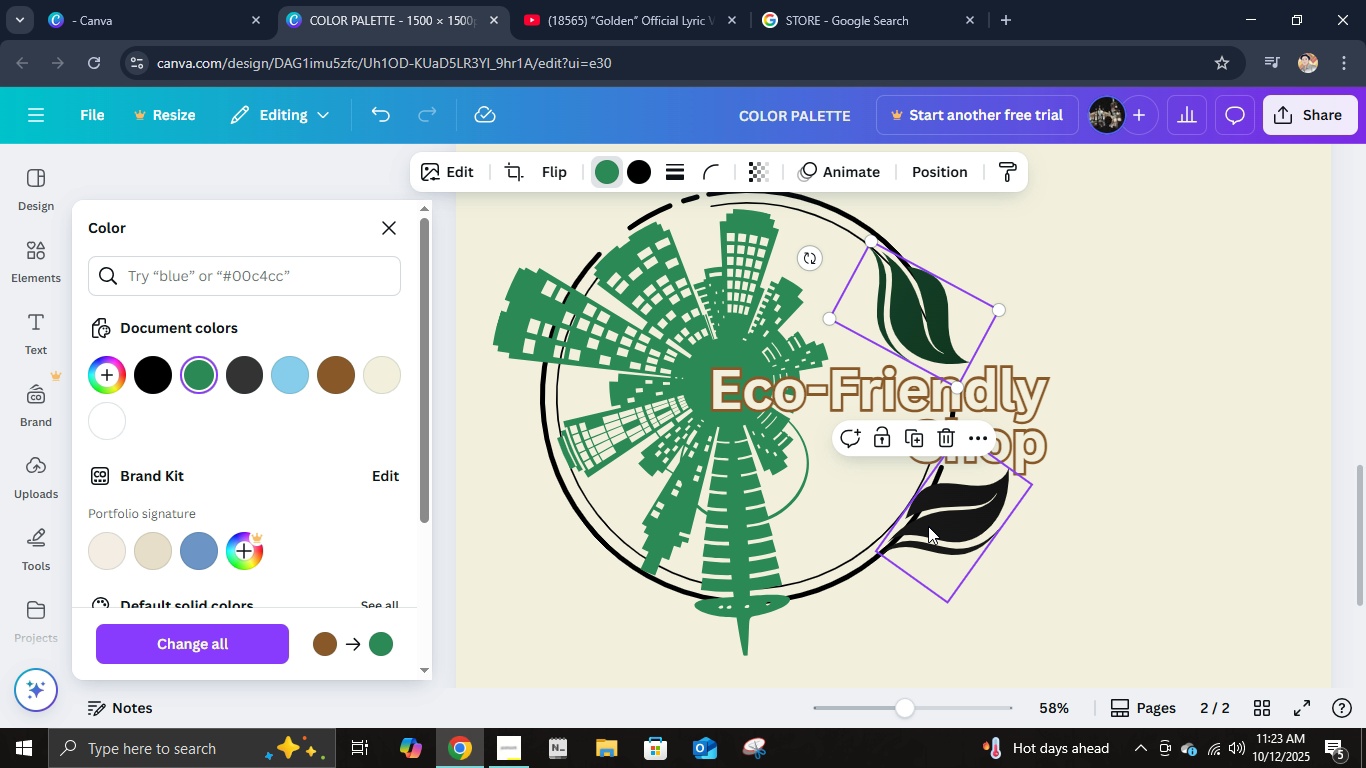 
left_click([928, 526])
 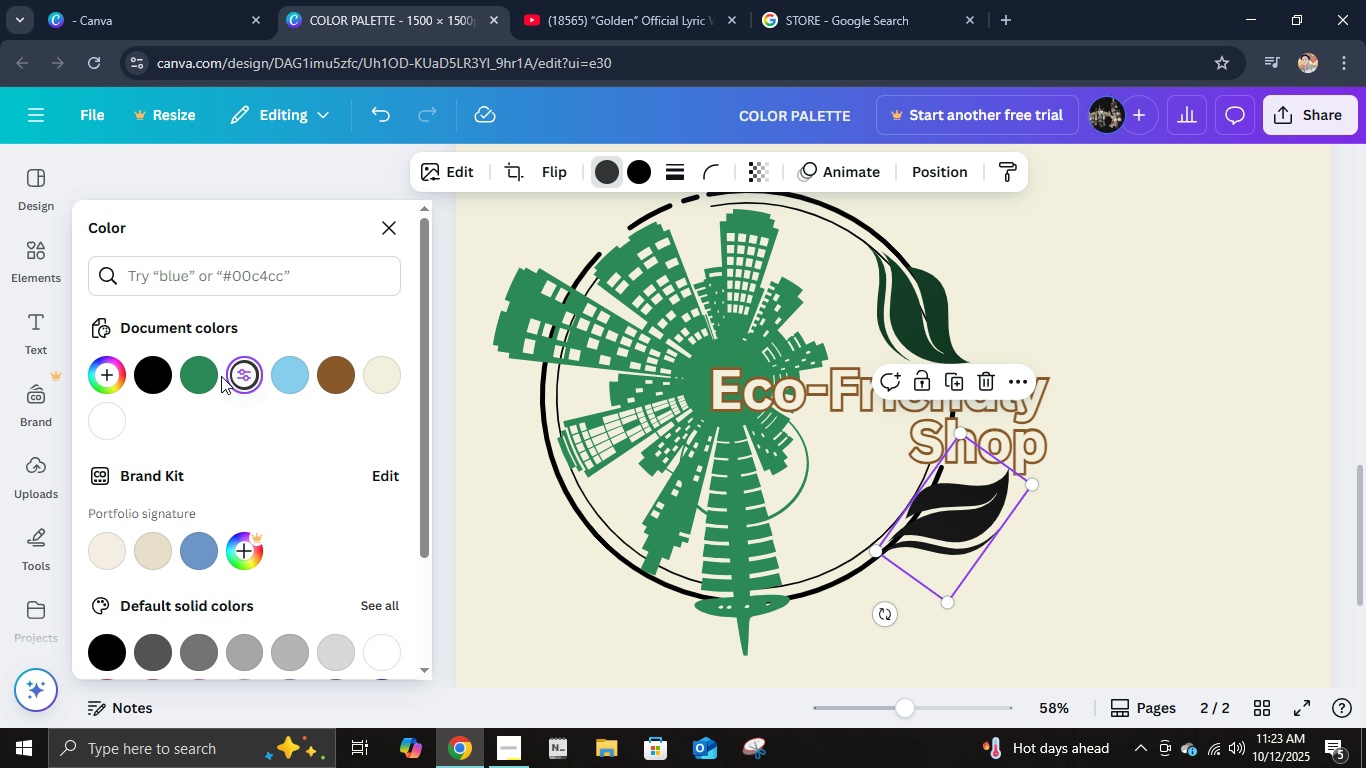 
left_click([214, 376])
 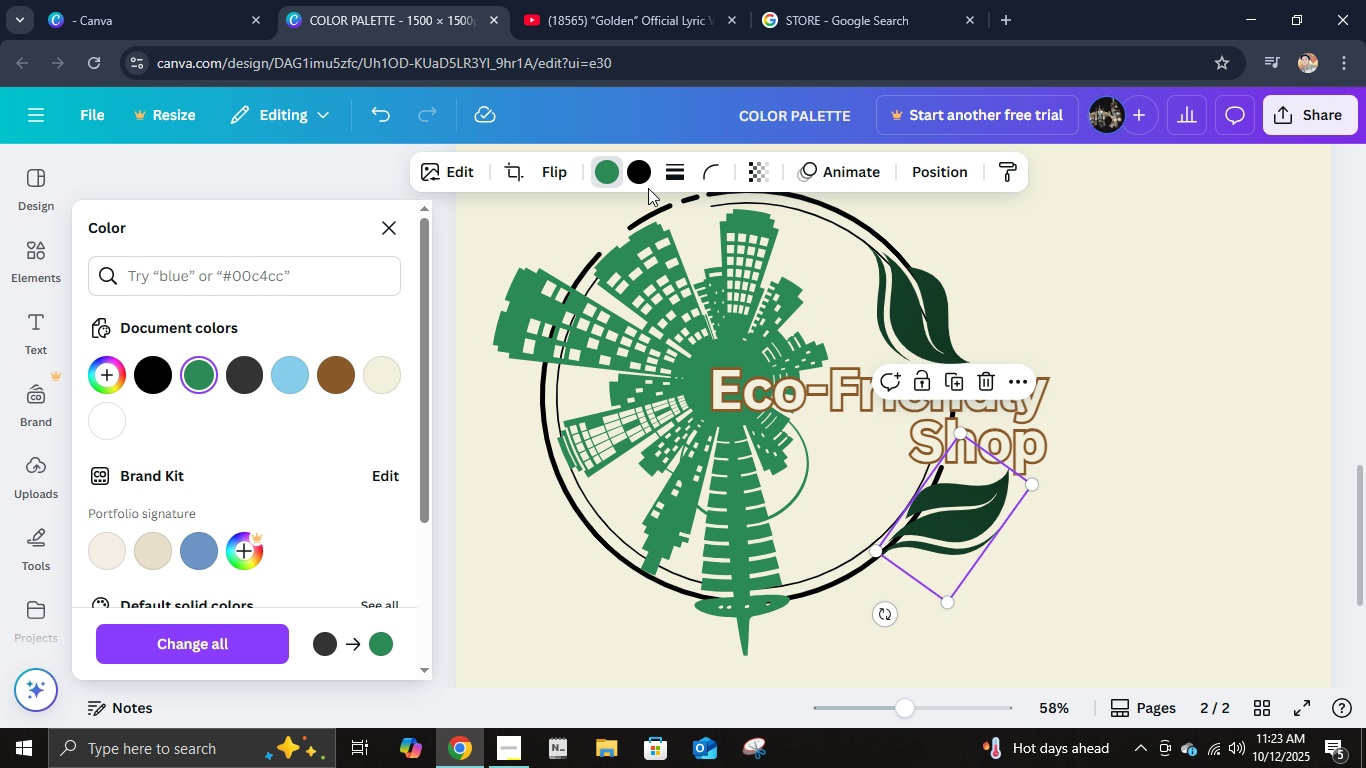 
left_click([640, 177])
 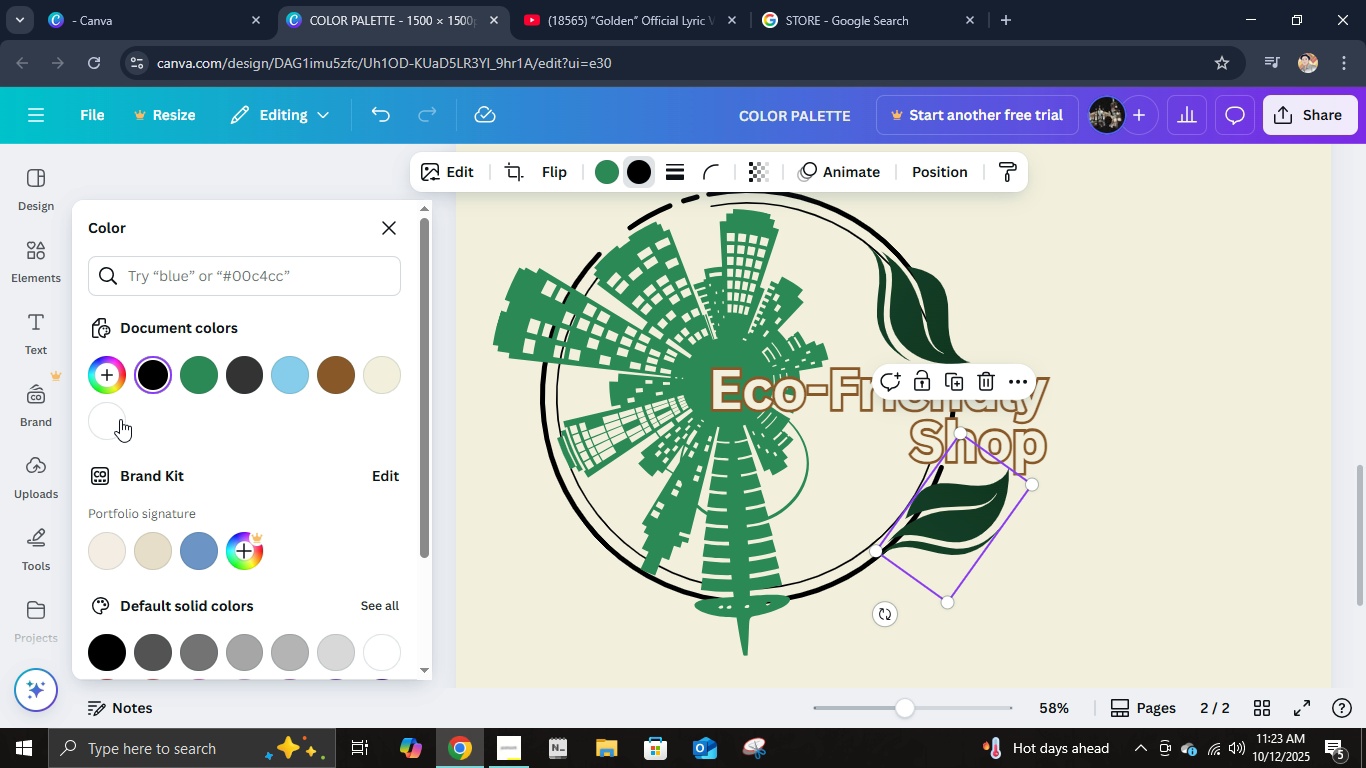 
left_click([115, 424])
 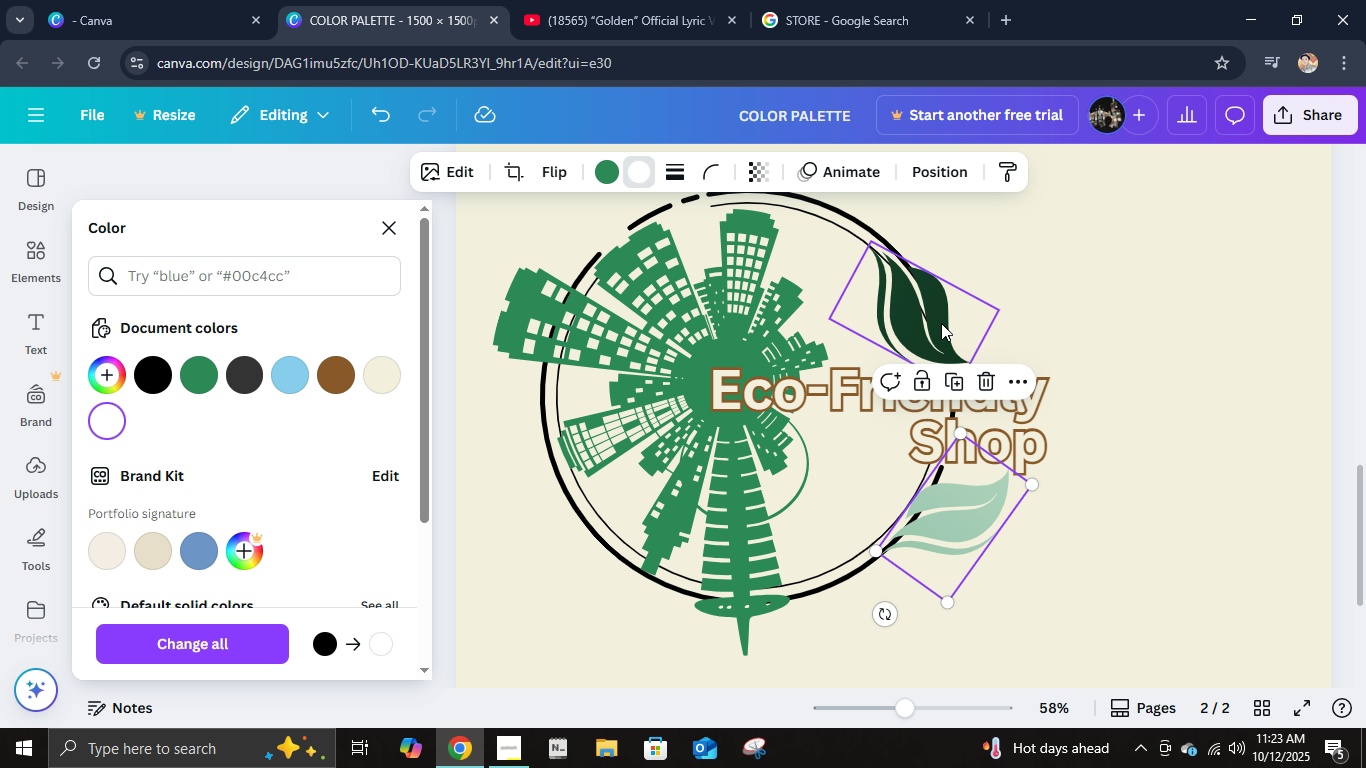 
left_click([954, 310])
 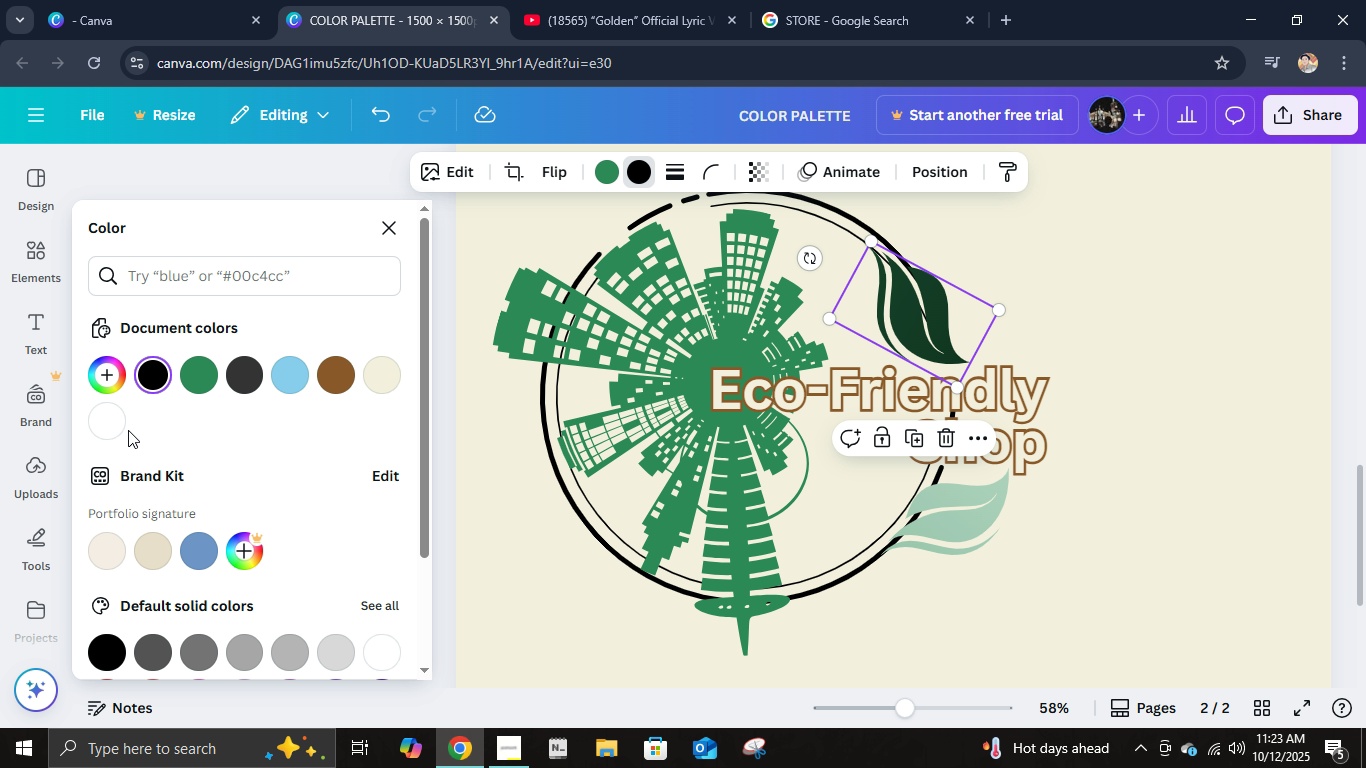 
left_click([115, 430])
 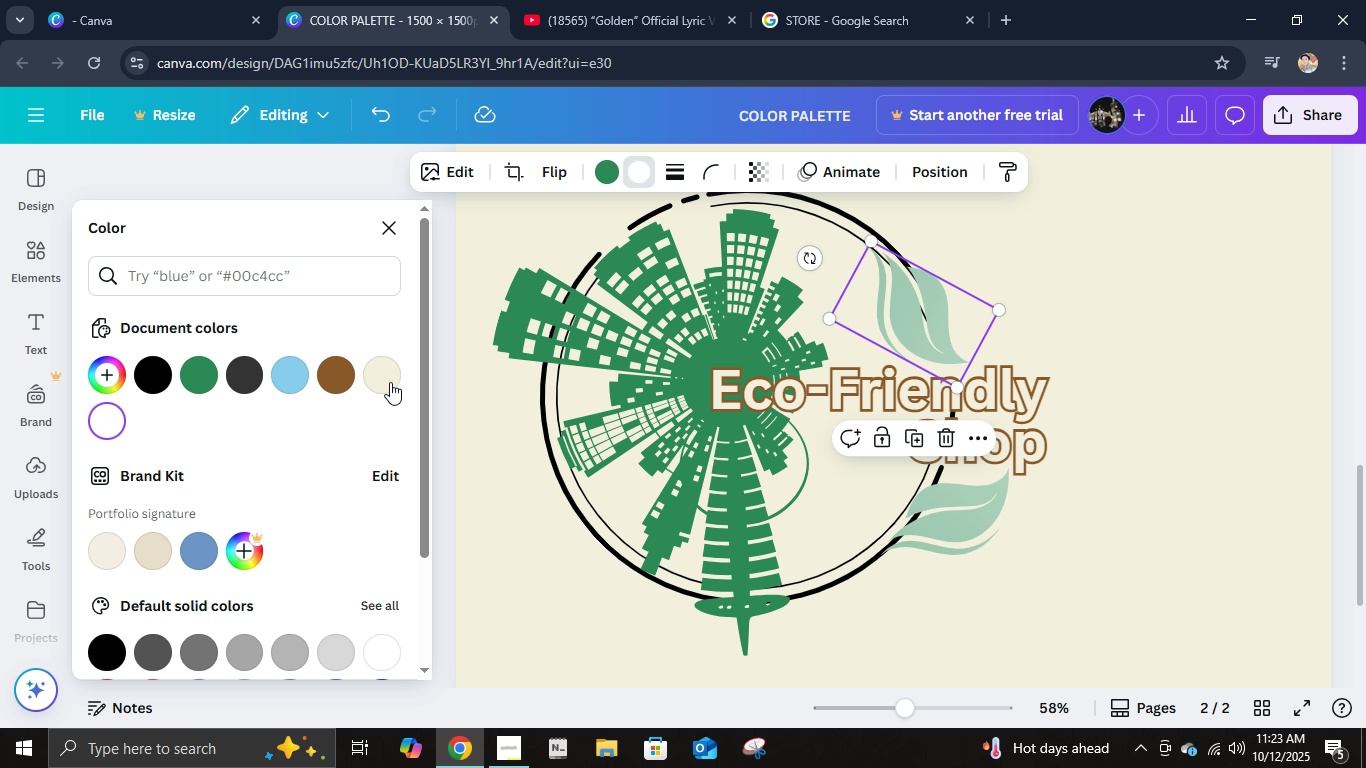 
left_click([389, 382])
 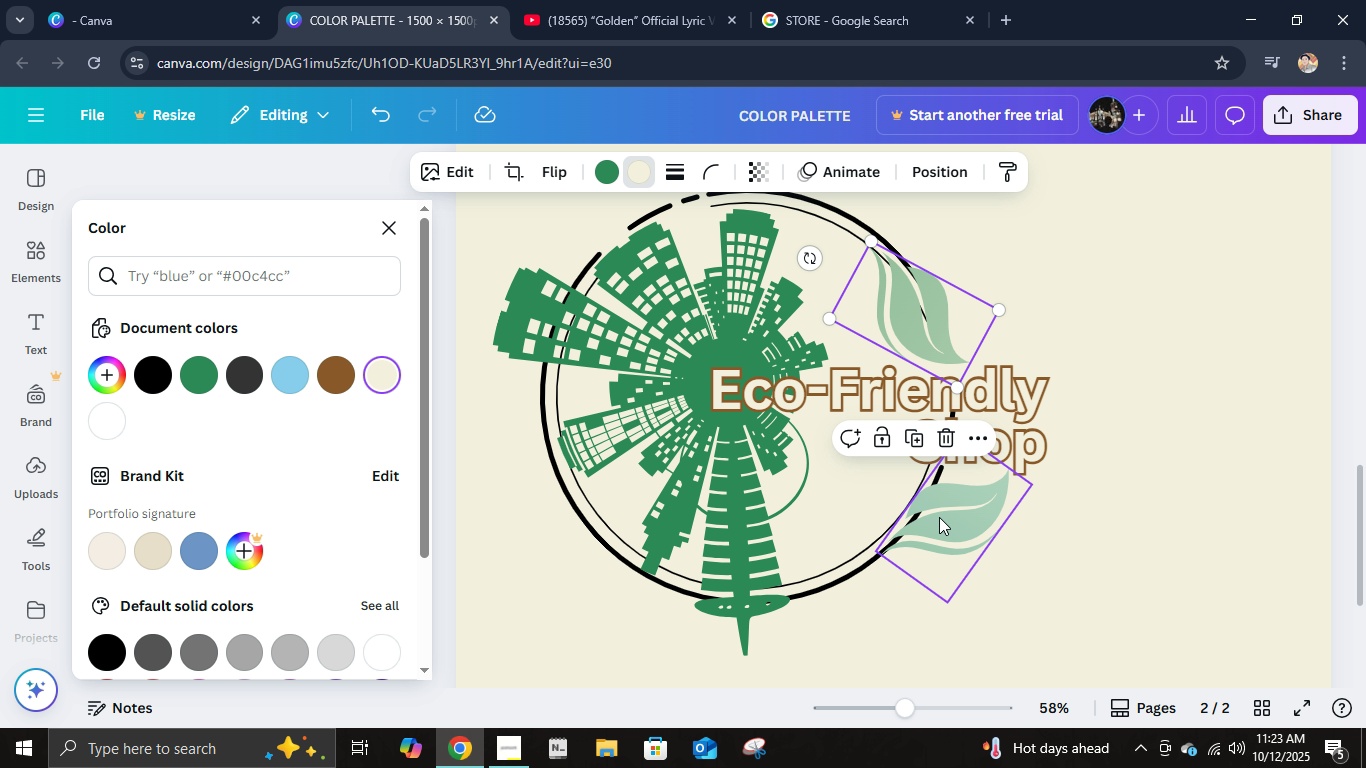 
left_click([939, 517])
 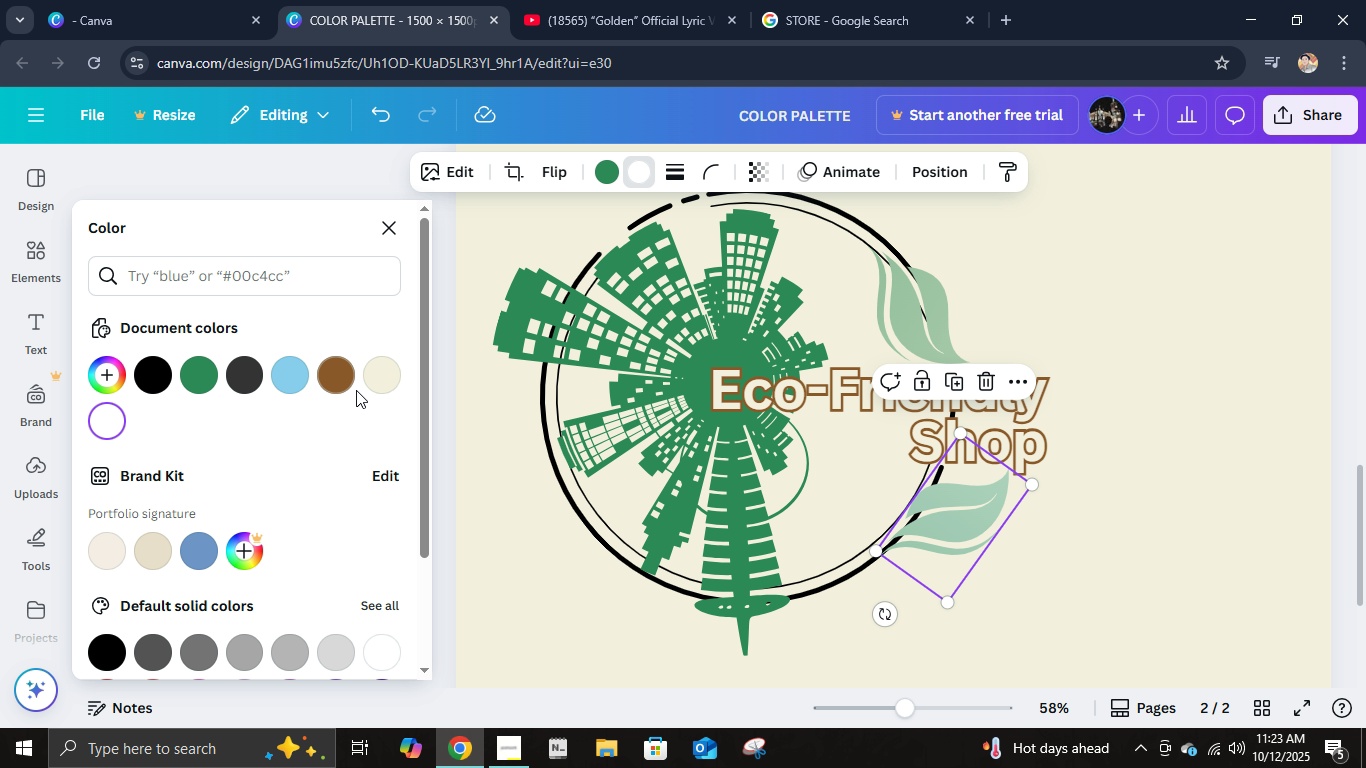 
left_click([386, 379])
 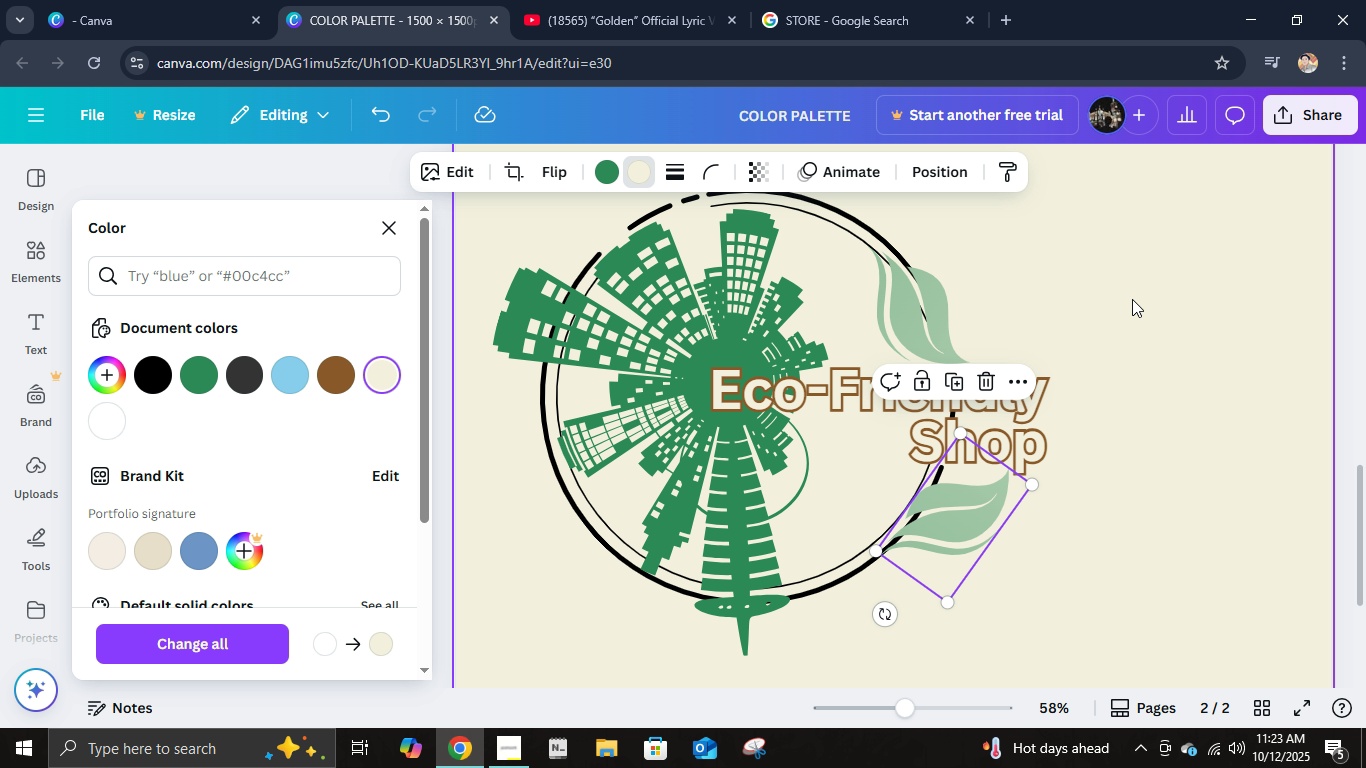 
left_click([1132, 299])
 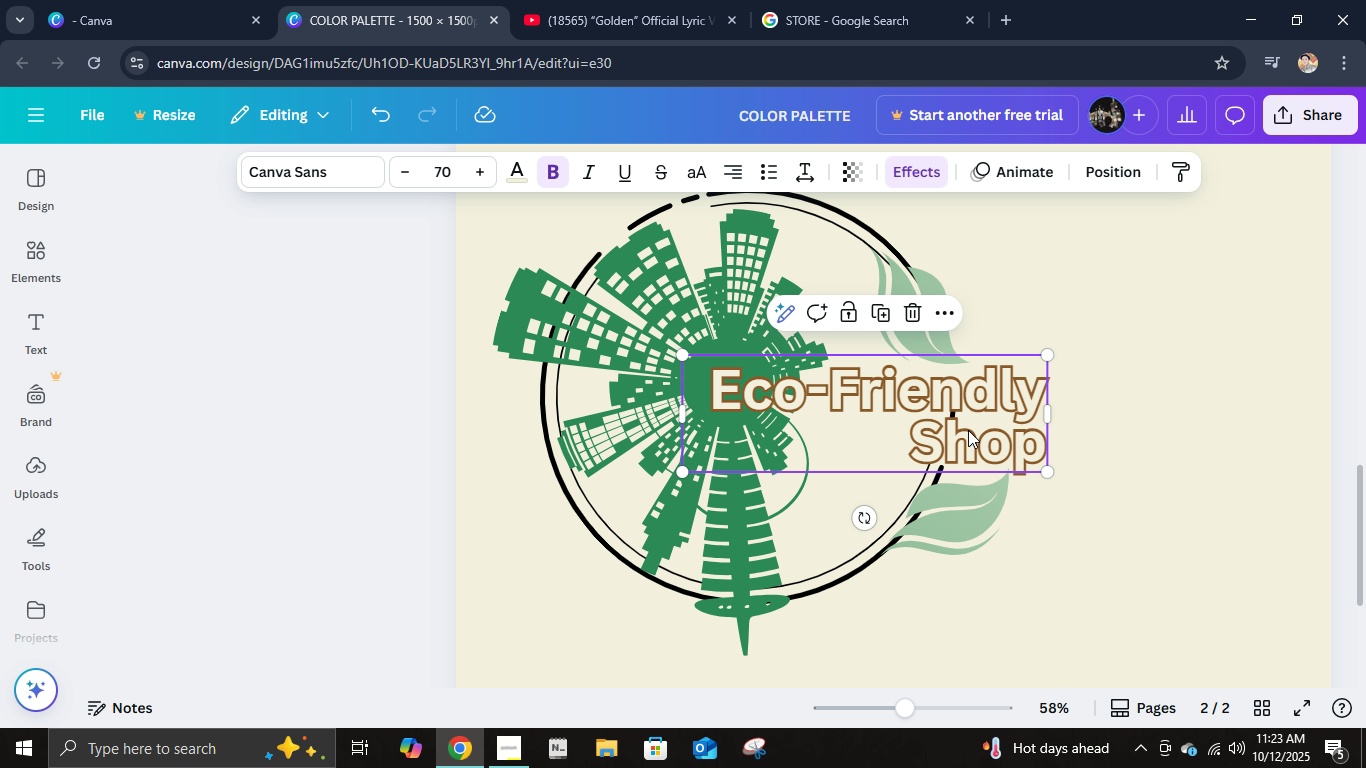 
left_click([968, 430])
 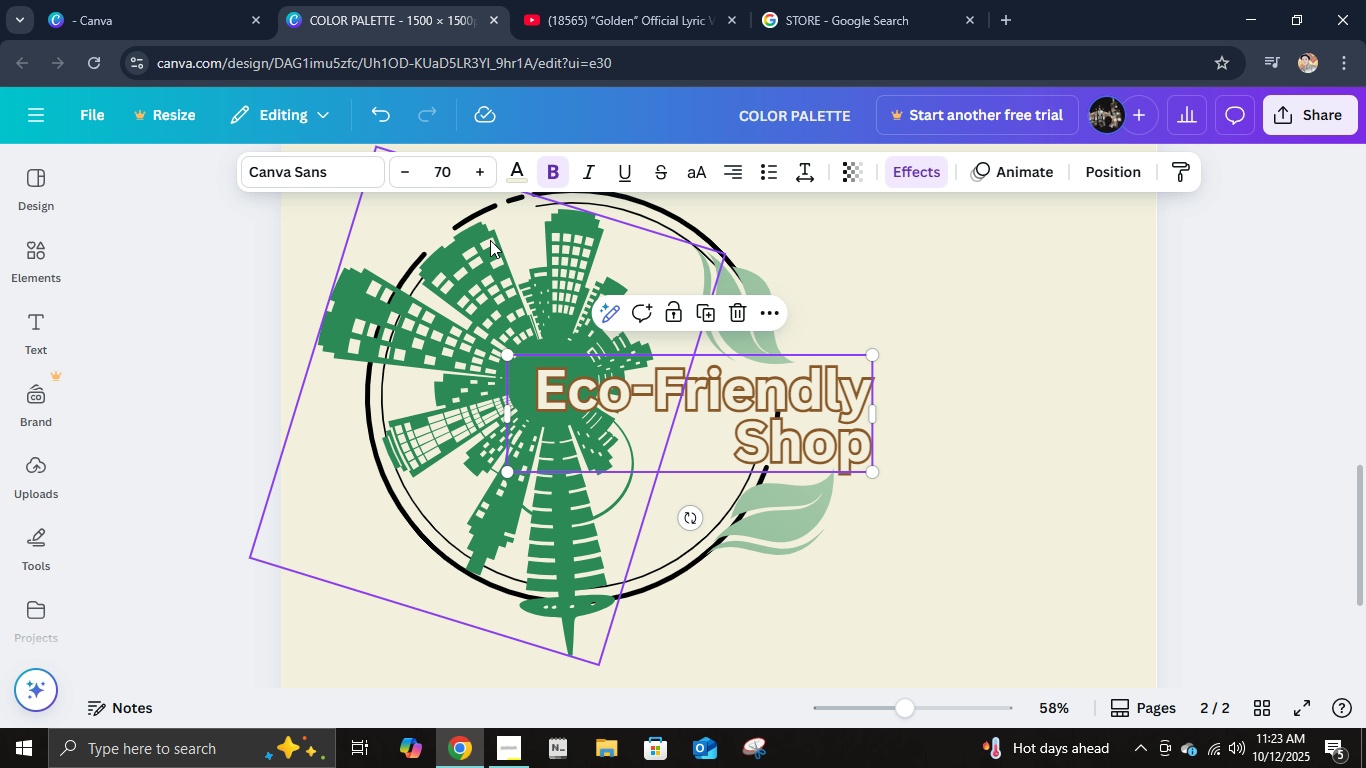 
left_click([483, 287])
 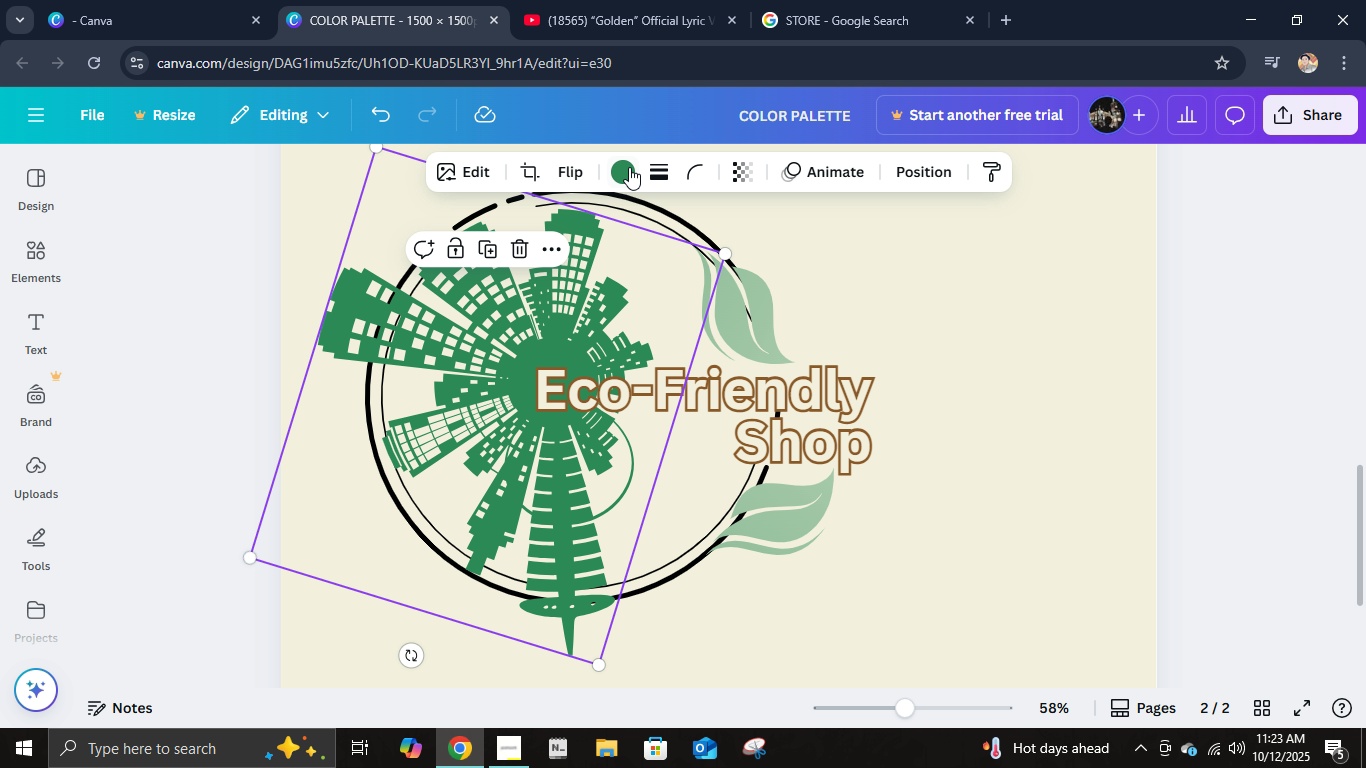 
left_click([629, 167])
 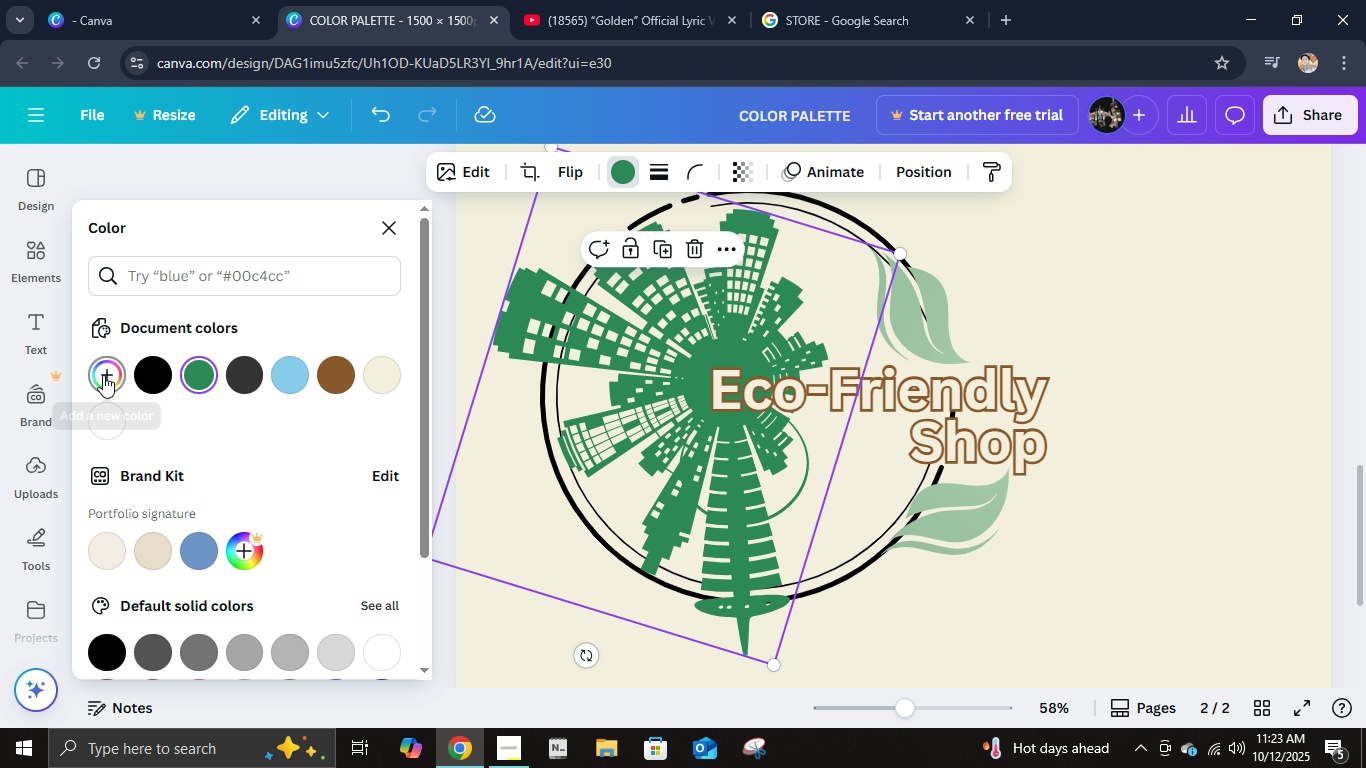 
left_click([105, 377])
 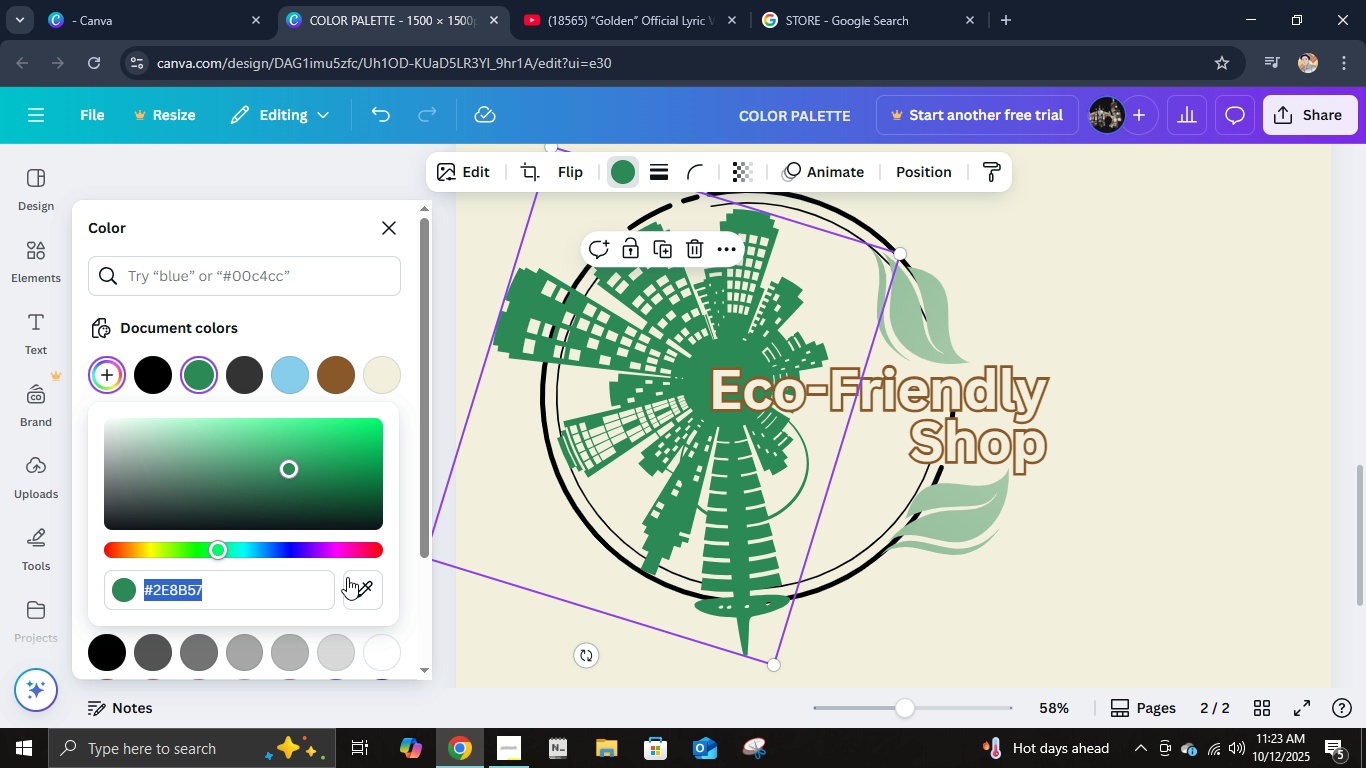 
left_click([354, 582])
 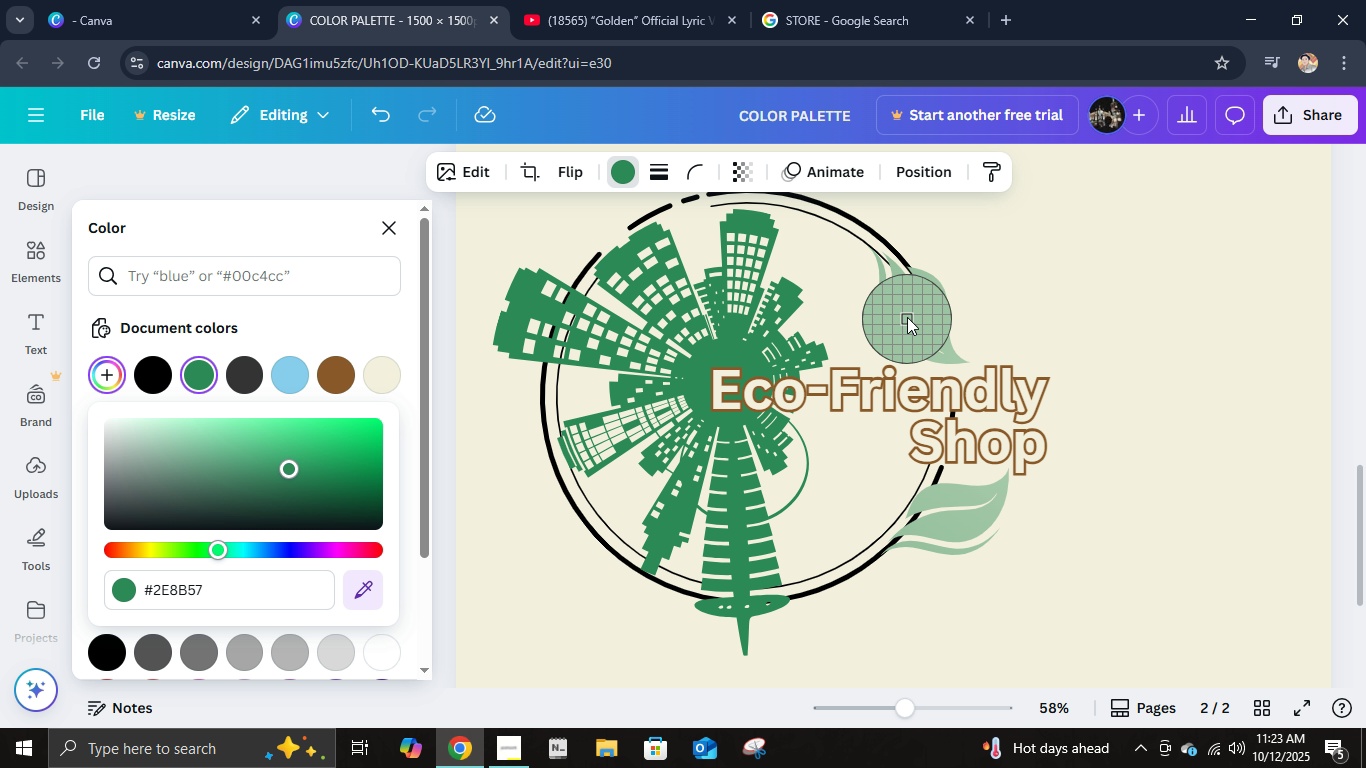 
left_click([912, 310])
 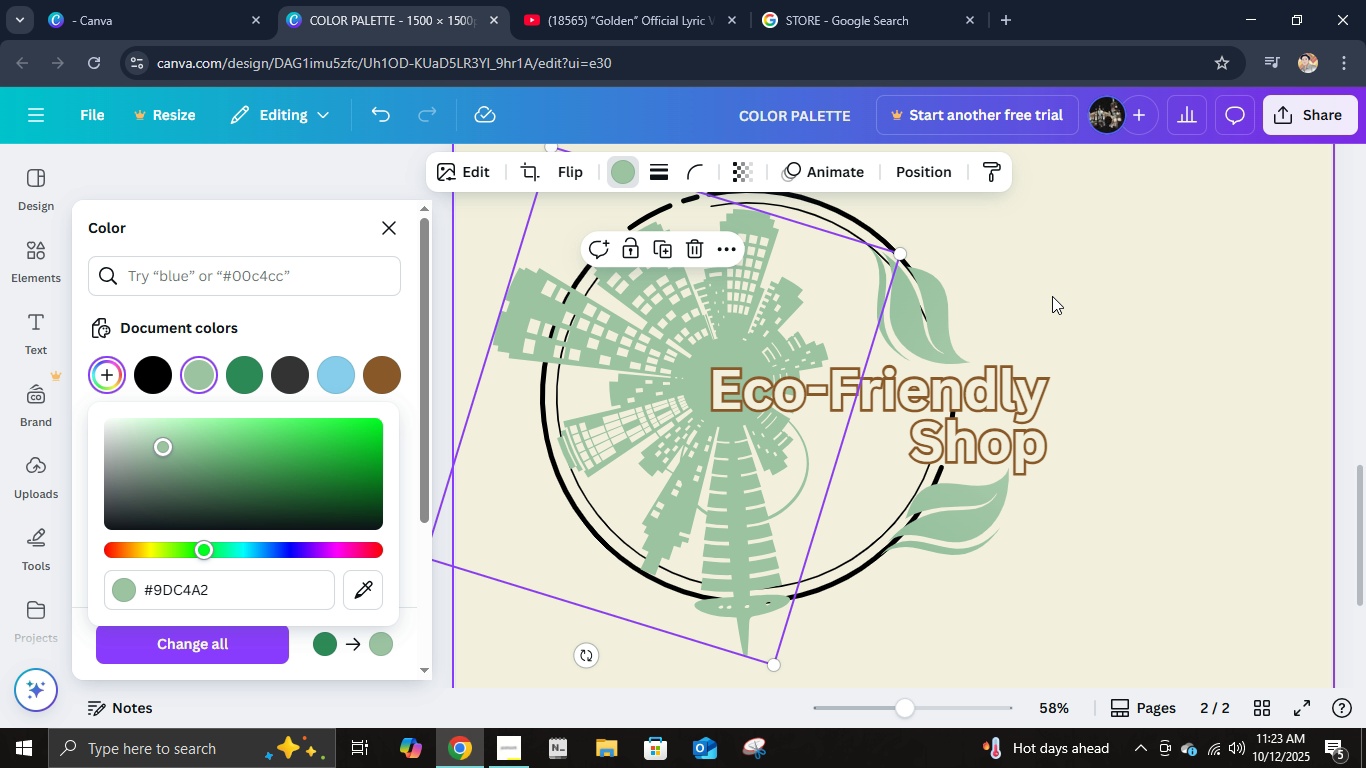 
left_click([1068, 289])
 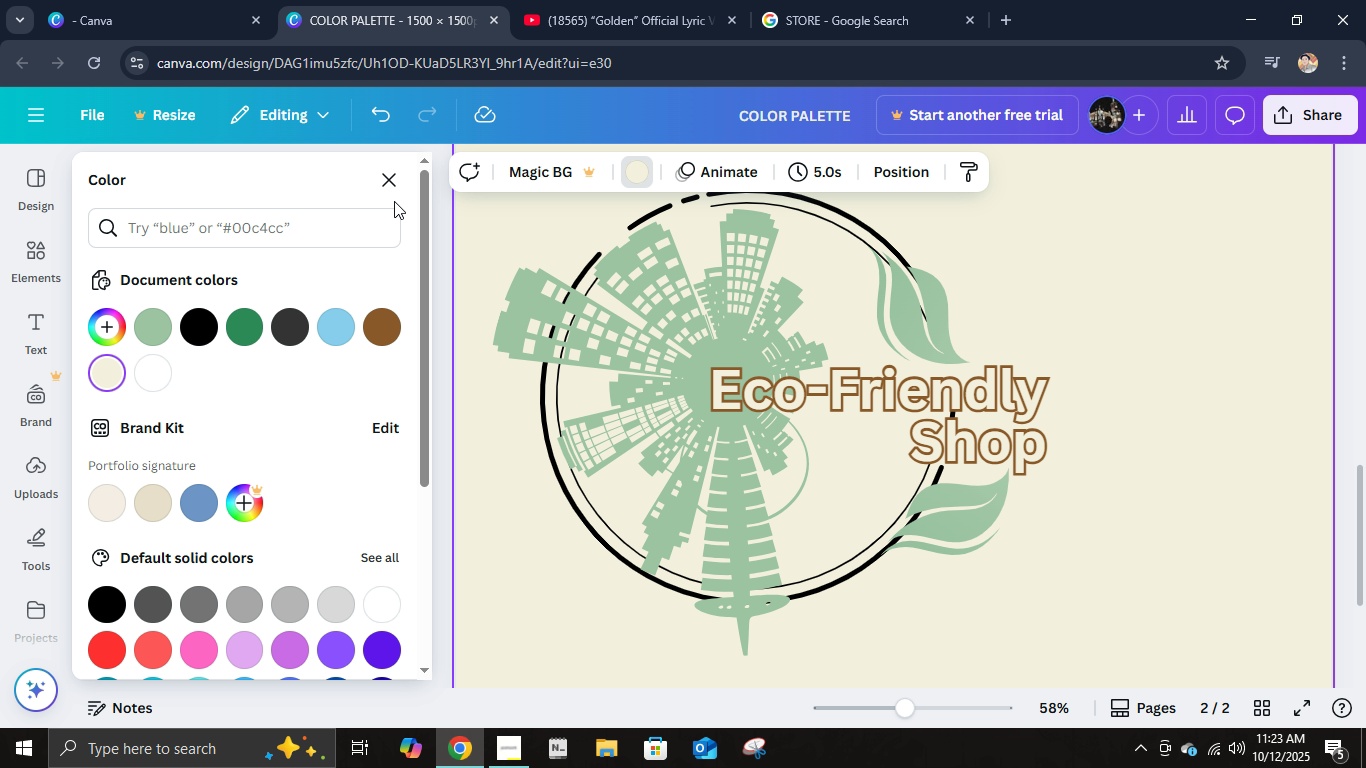 
double_click([395, 197])
 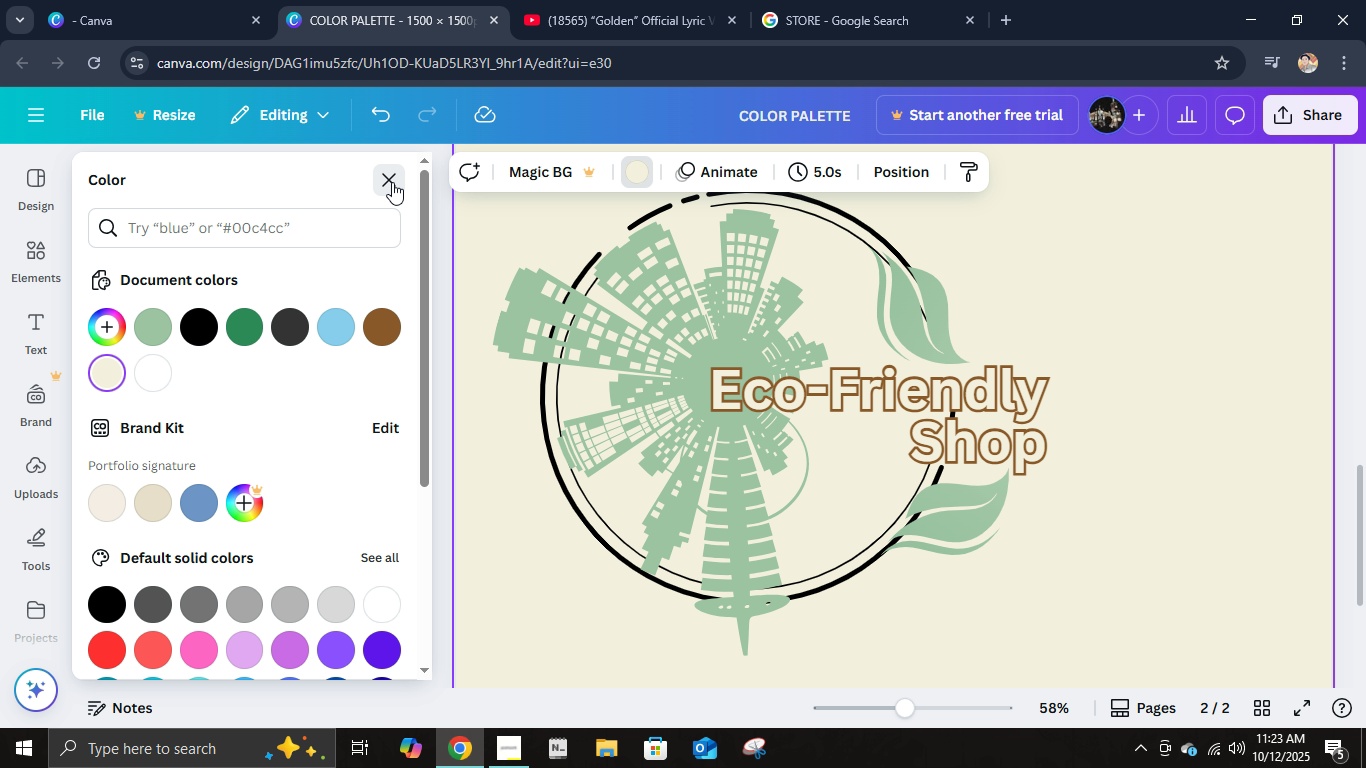 
triple_click([392, 182])
 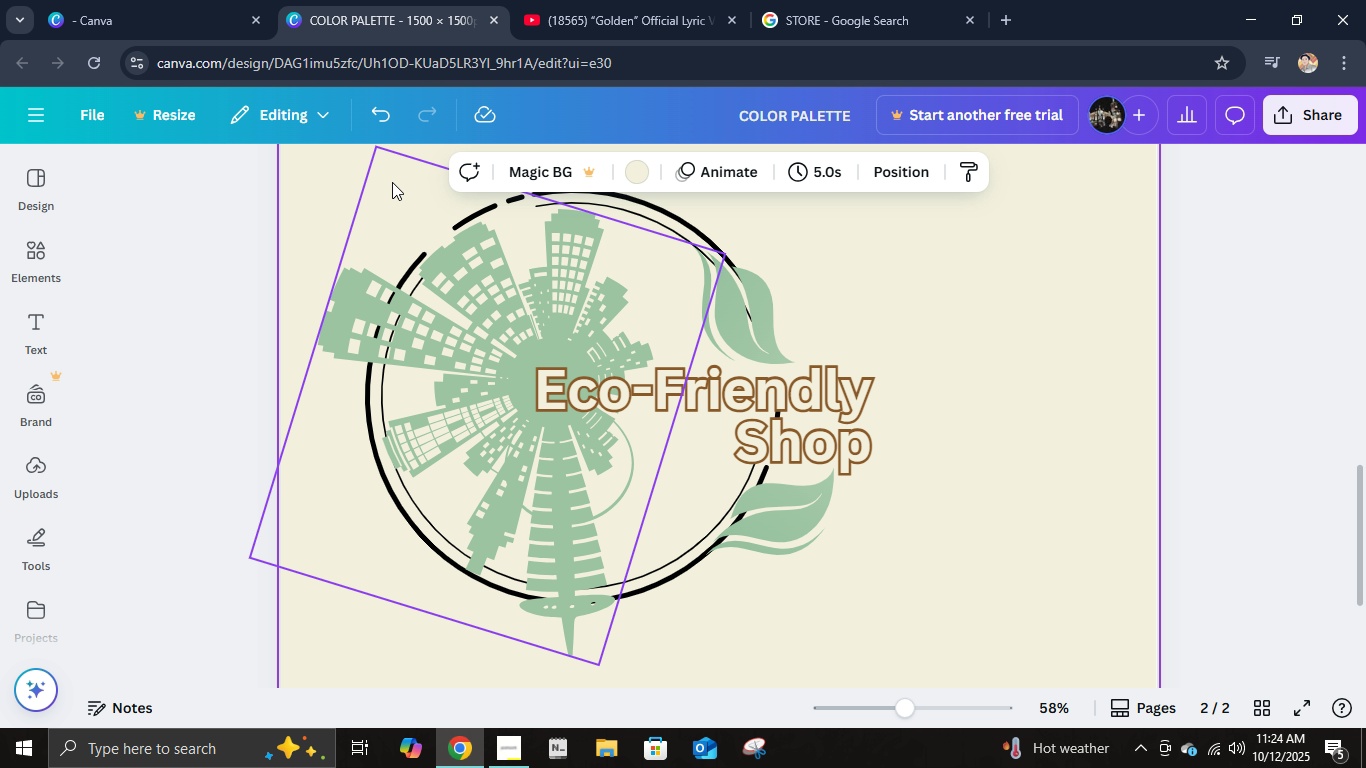 
wait(8.05)
 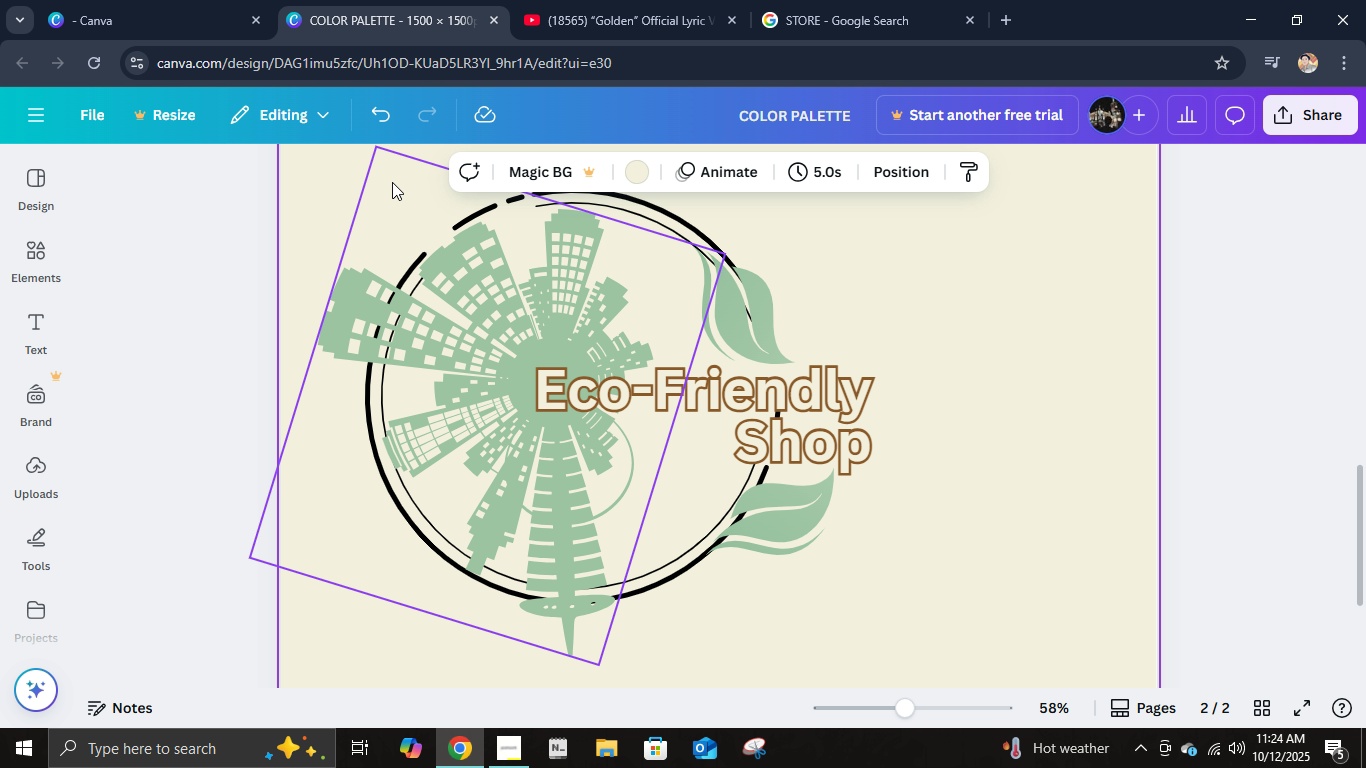 
left_click([602, 0])
 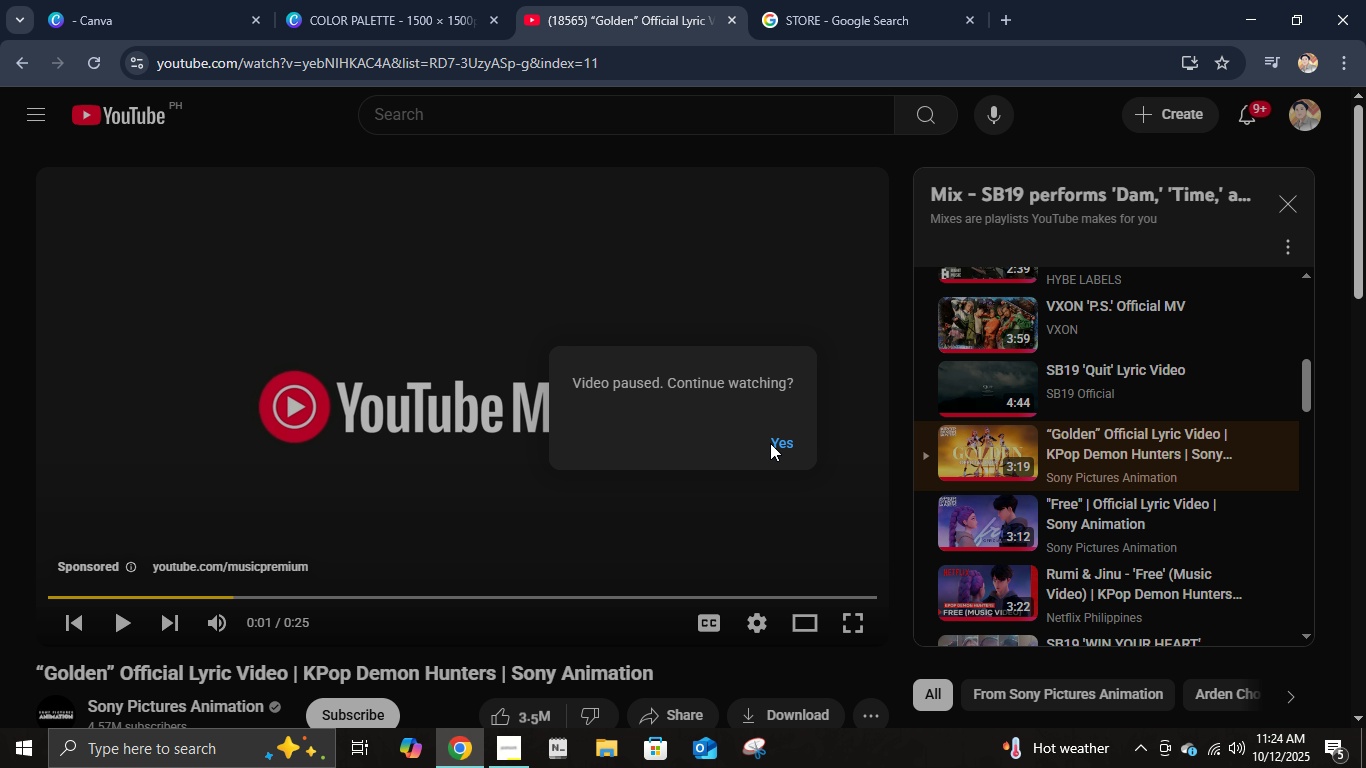 
left_click([772, 444])
 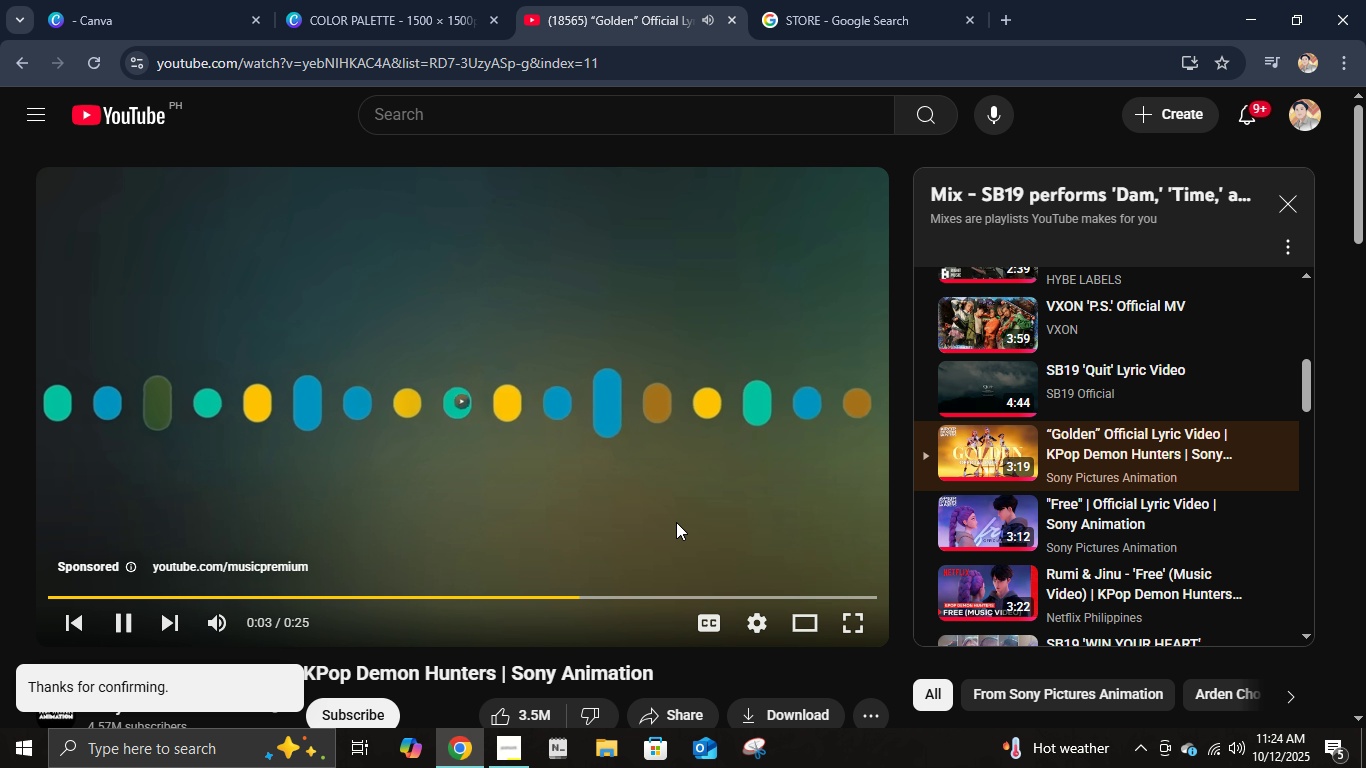 
left_click([409, 35])
 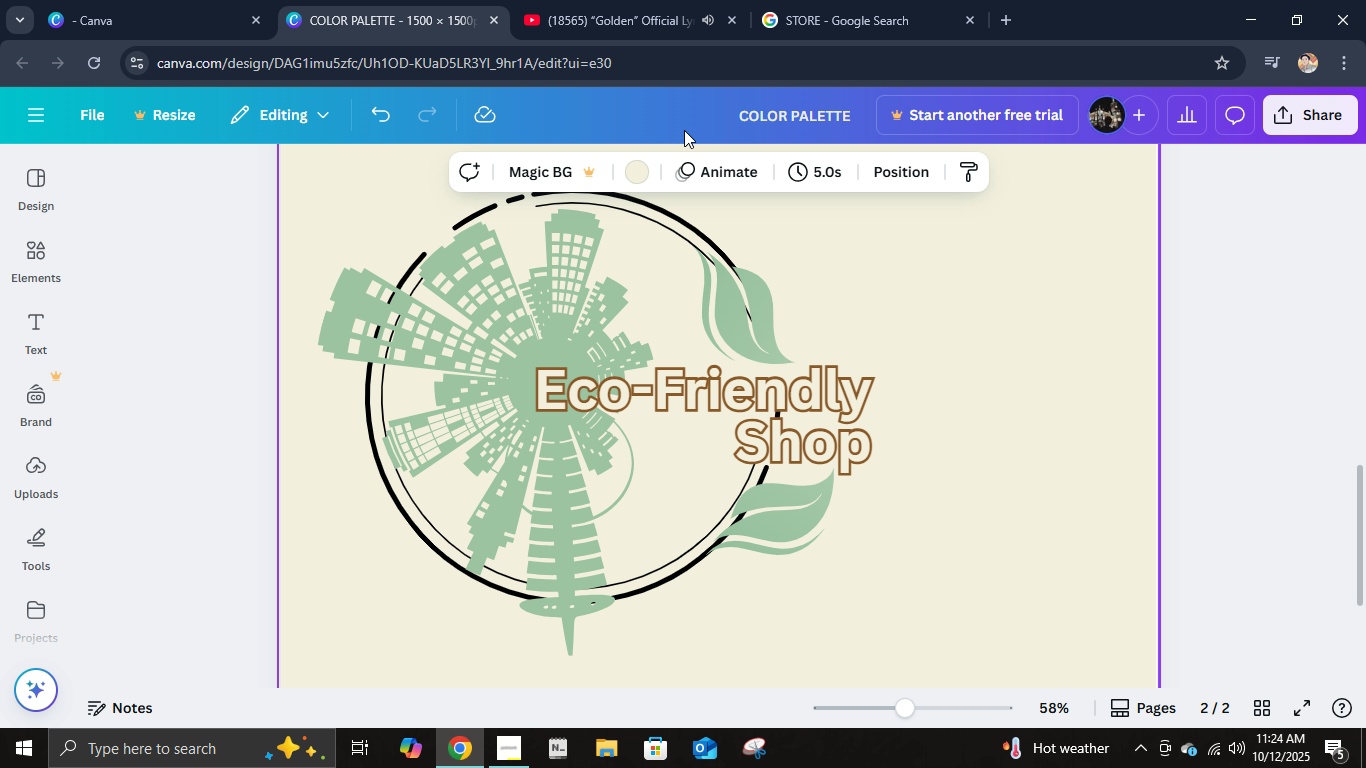 
left_click([648, 31])
 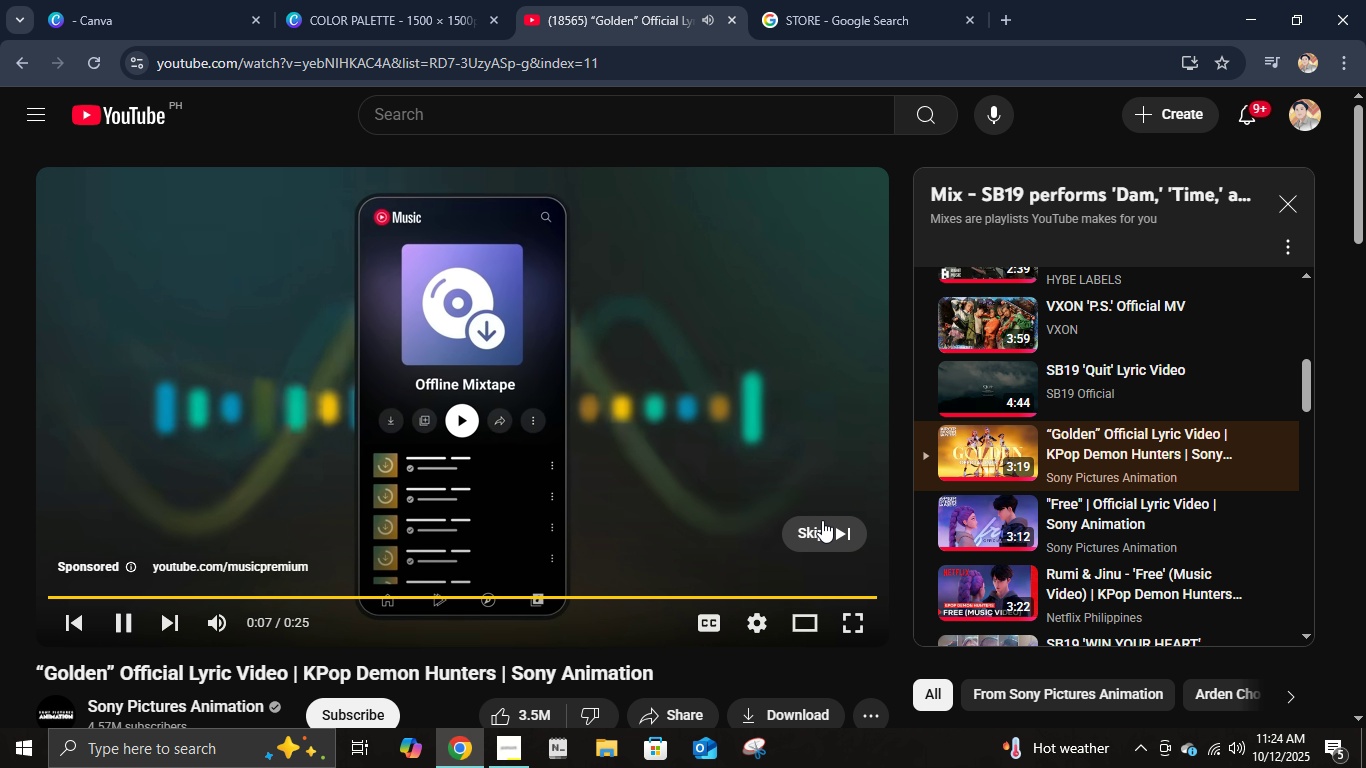 
left_click([822, 520])
 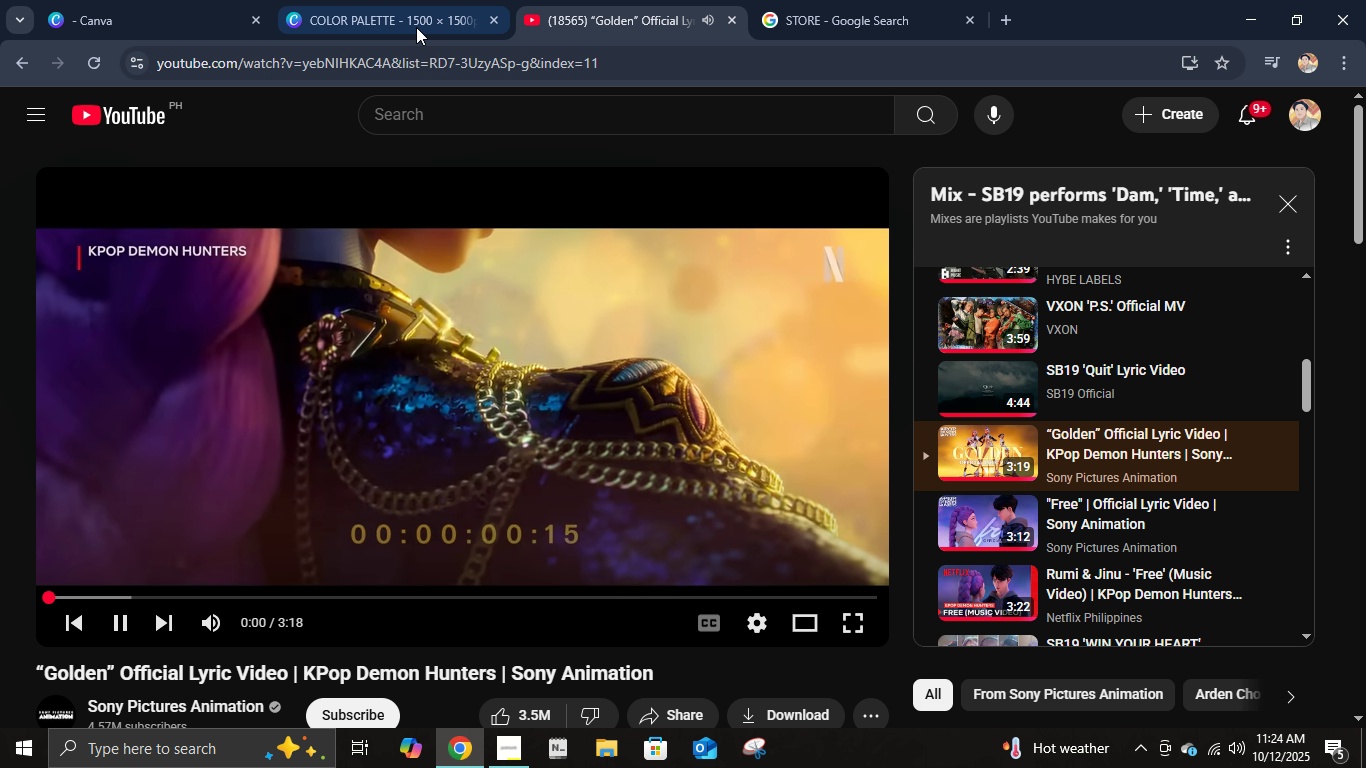 
left_click([416, 26])
 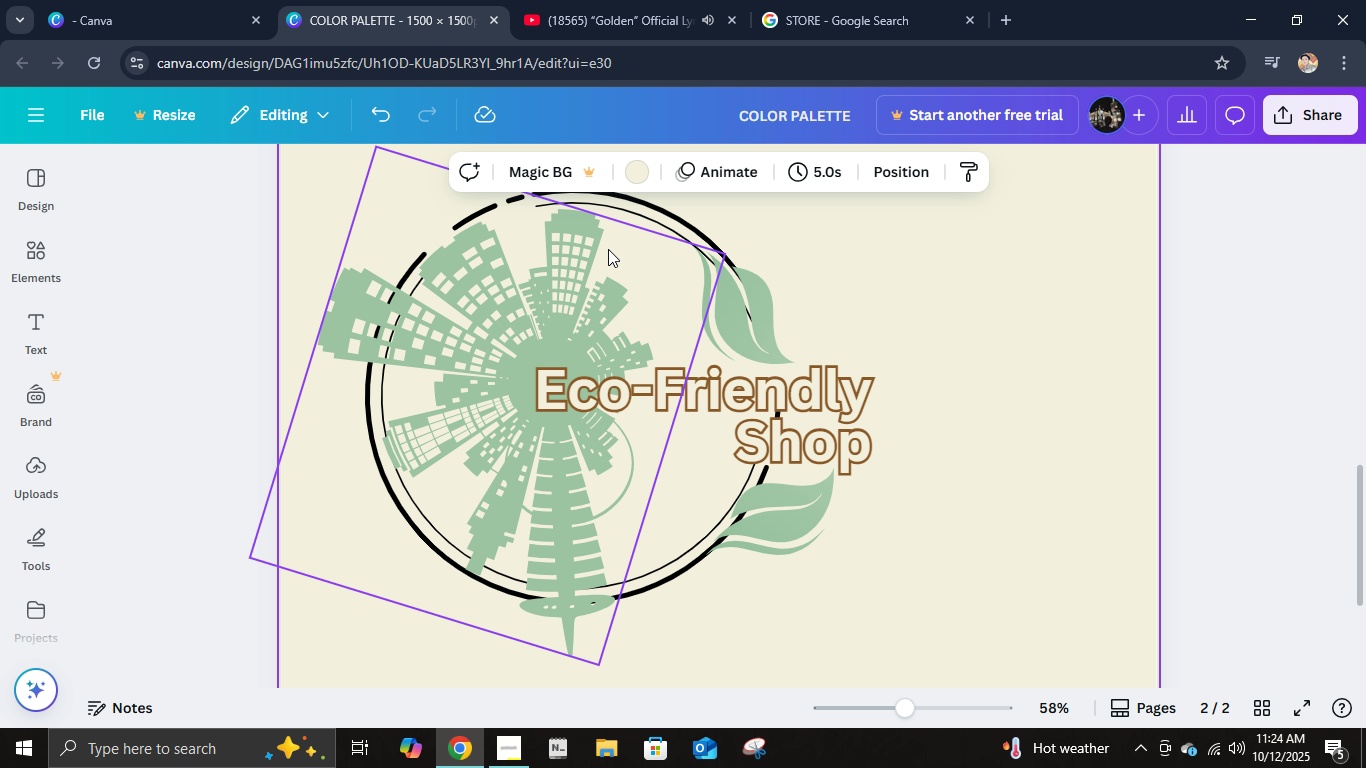 
hold_key(key=ControlLeft, duration=0.83)
scroll: coordinate [784, 349], scroll_direction: down, amount: 2.0
 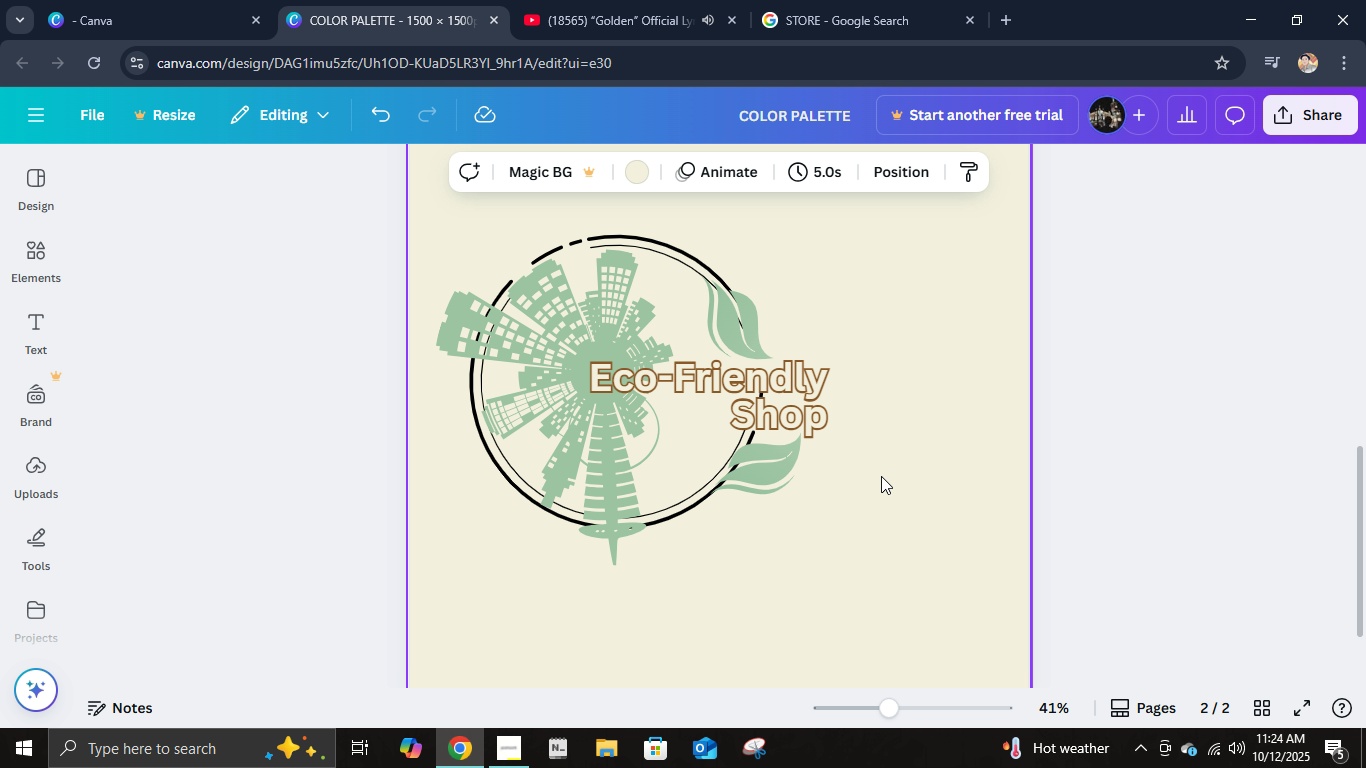 
hold_key(key=ControlLeft, duration=0.46)
scroll: coordinate [841, 486], scroll_direction: down, amount: 1.0
 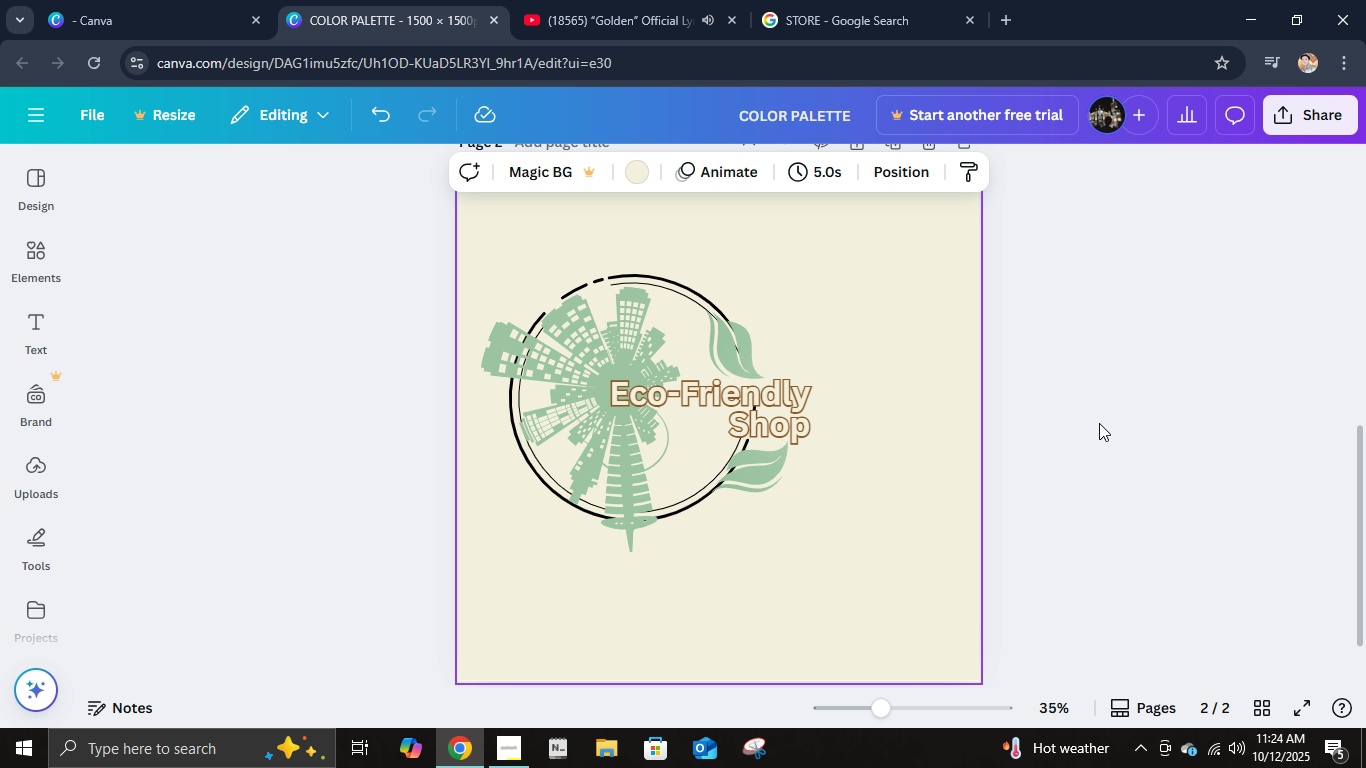 
left_click([1099, 423])
 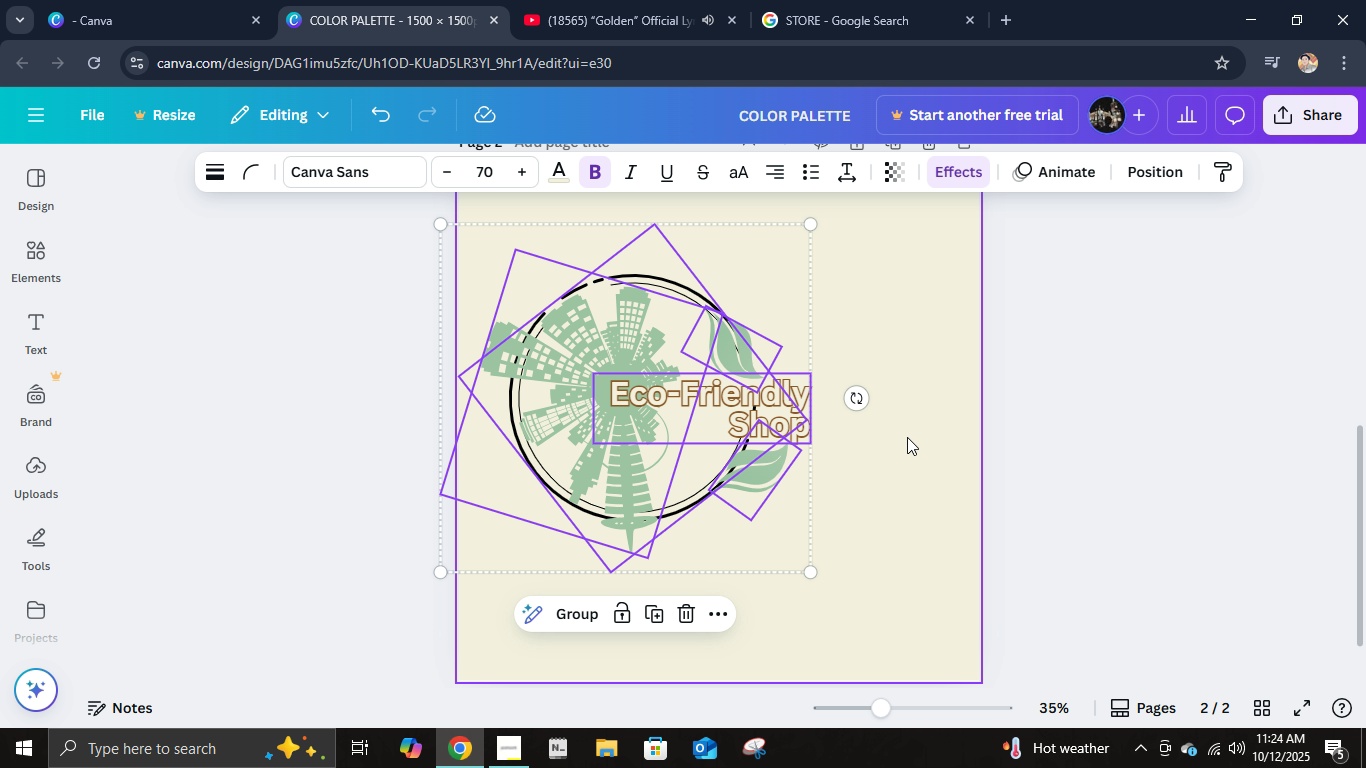 
key(Control+G)
 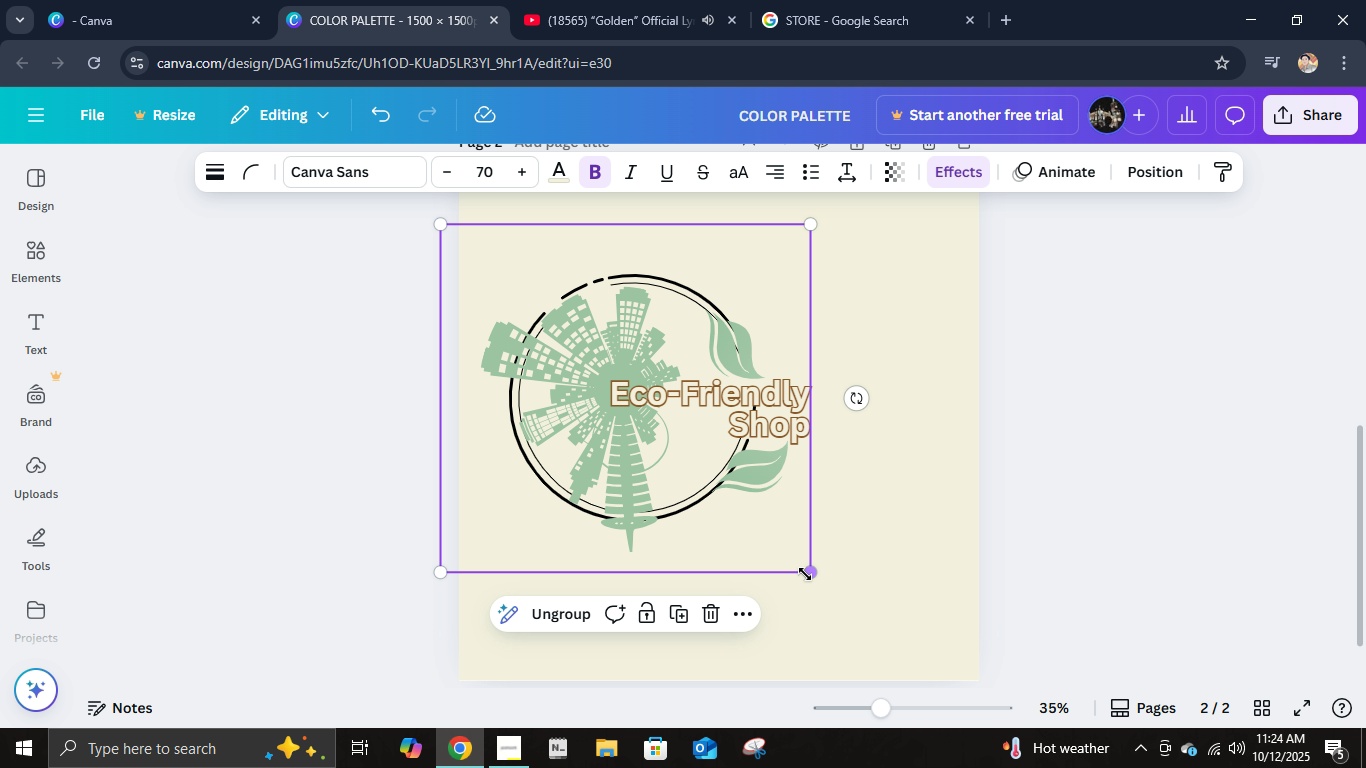 
hold_key(key=ShiftLeft, duration=1.14)
middle_click([894, 641])
 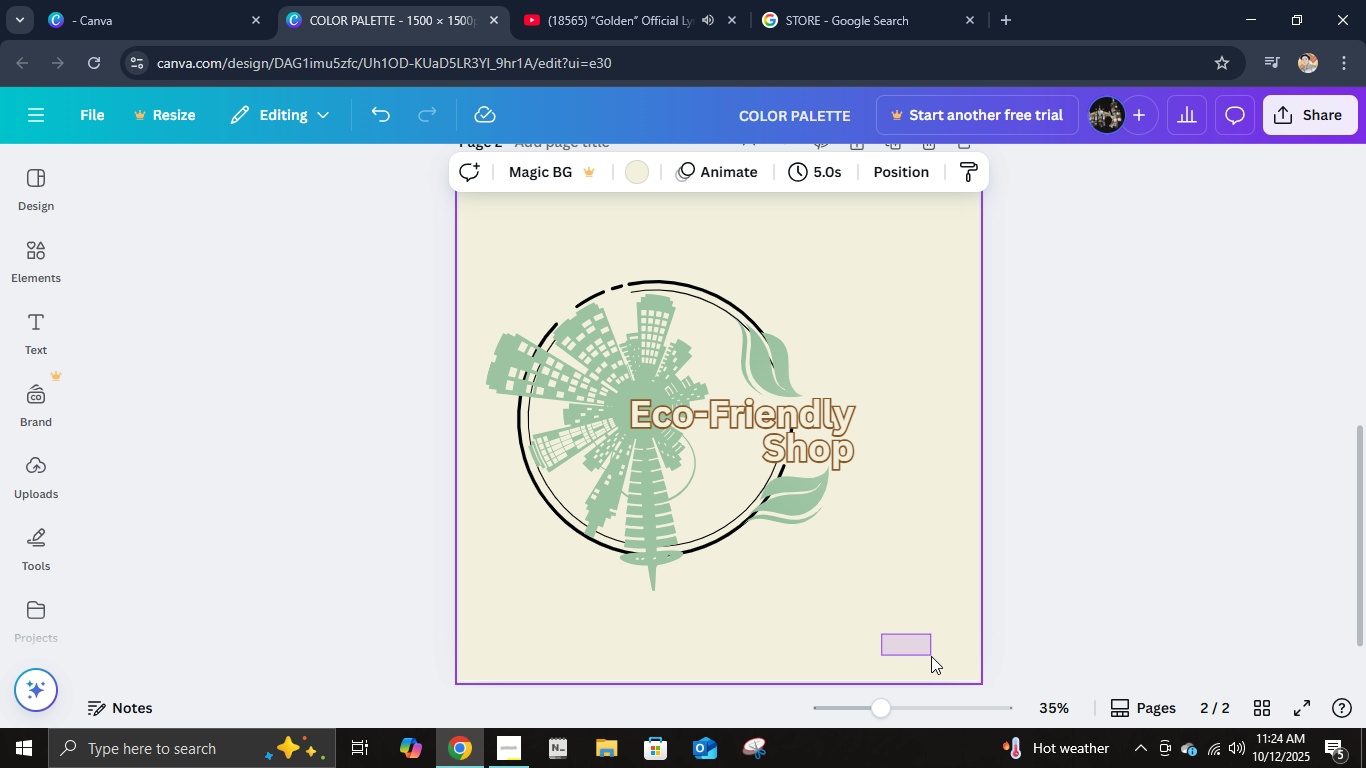 
double_click([931, 656])
 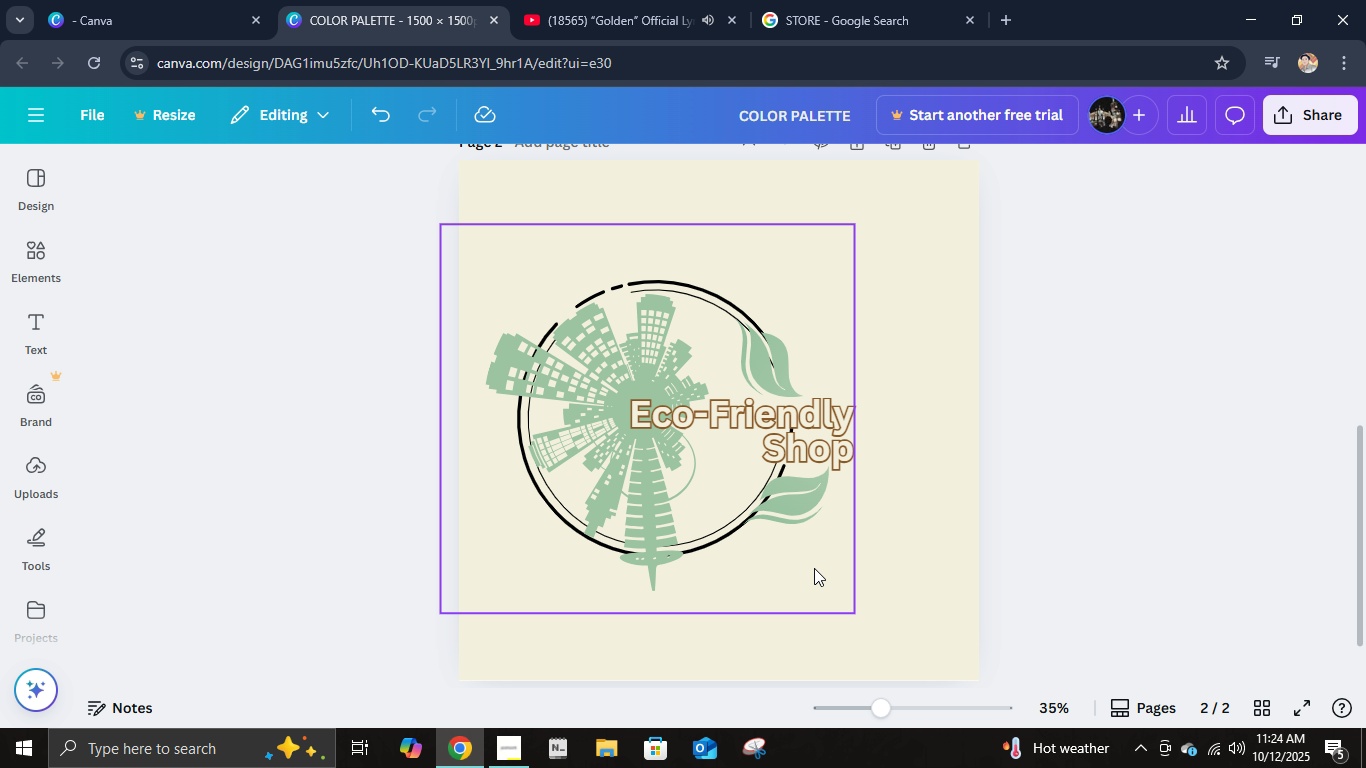 
left_click([814, 568])
 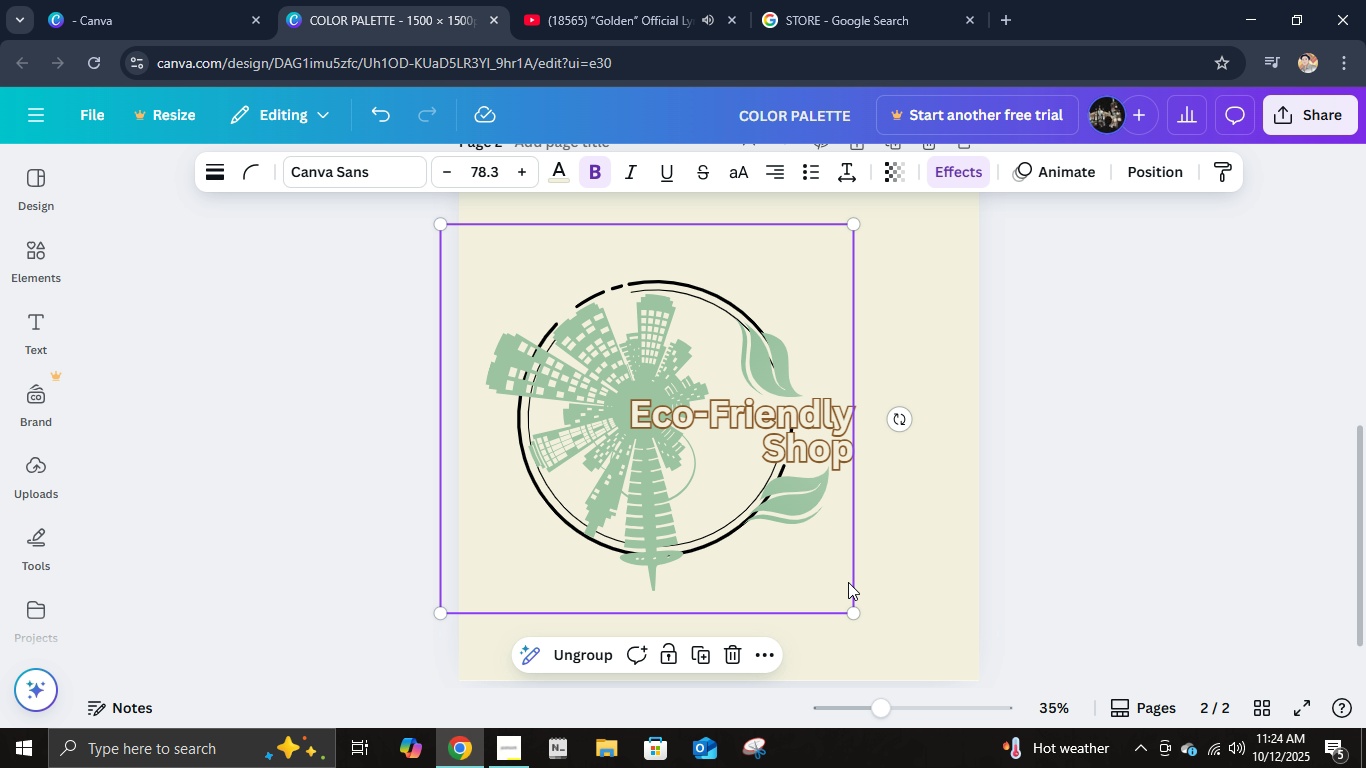 
hold_key(key=ShiftLeft, duration=1.53)
 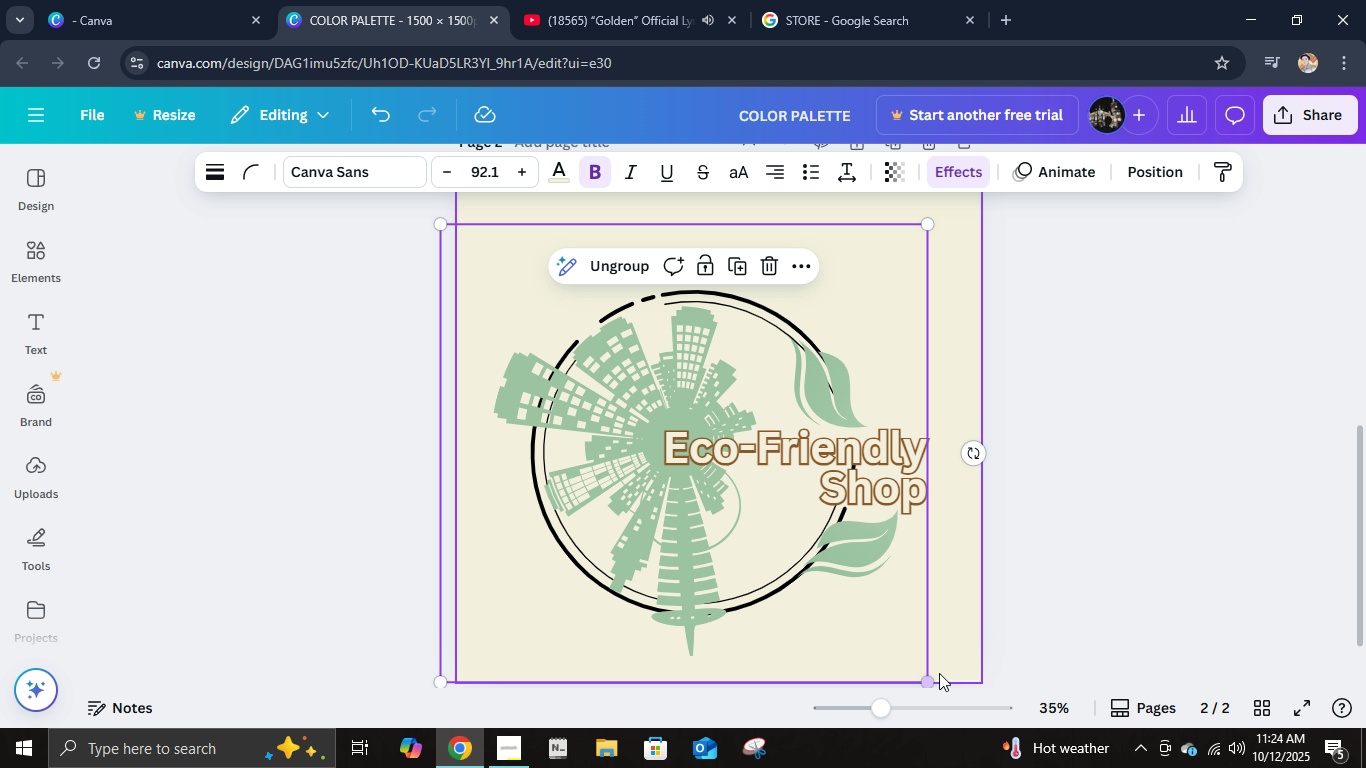 
key(Shift+ShiftLeft)
 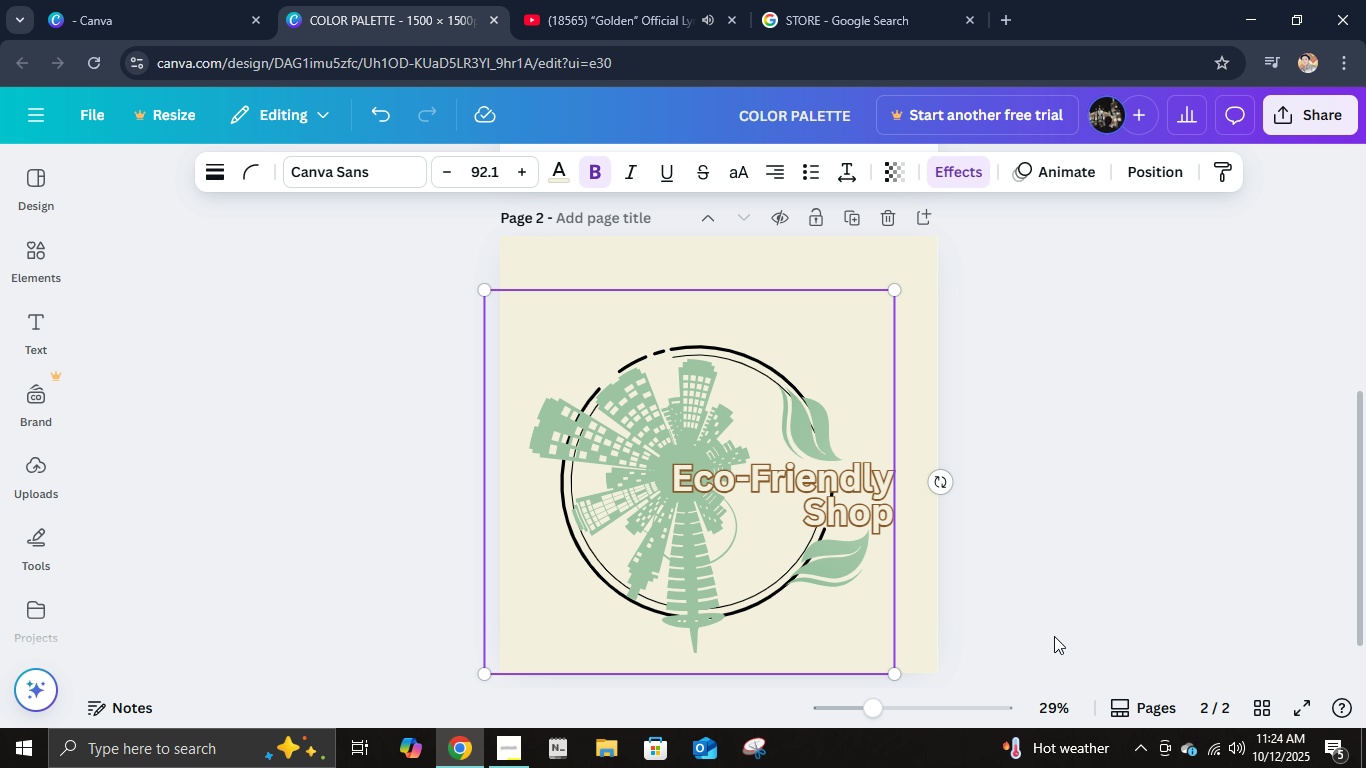 
hold_key(key=ControlLeft, duration=0.52)
scroll: coordinate [1054, 636], scroll_direction: down, amount: 2.0
 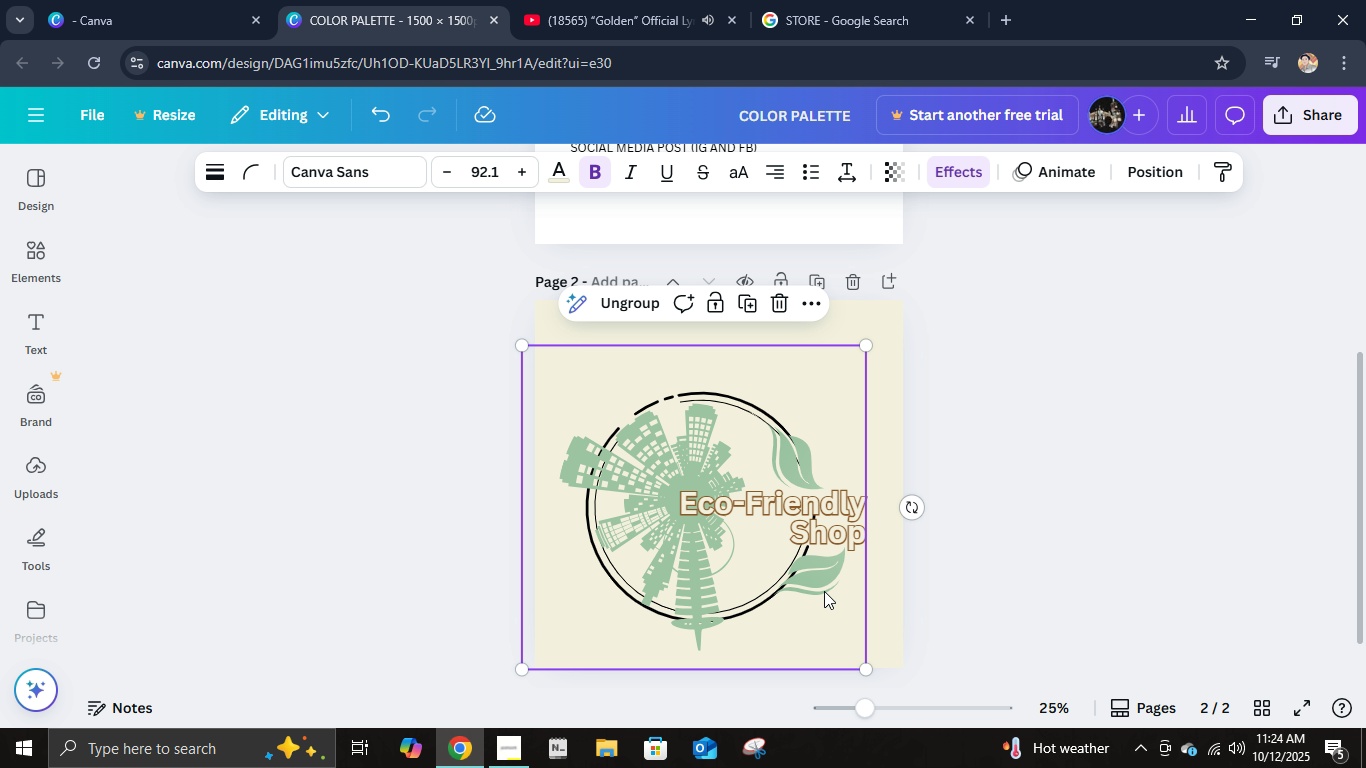 
left_click([824, 589])
 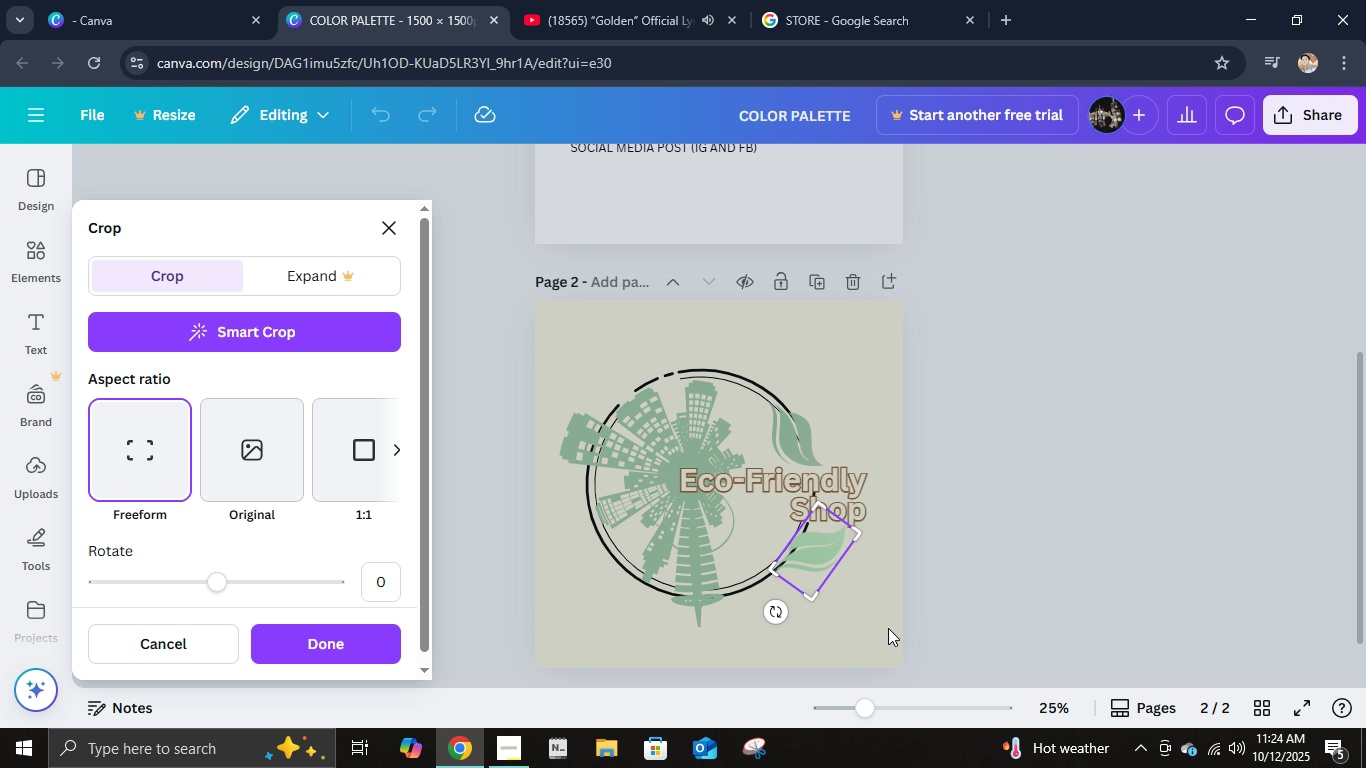 
double_click([993, 595])
 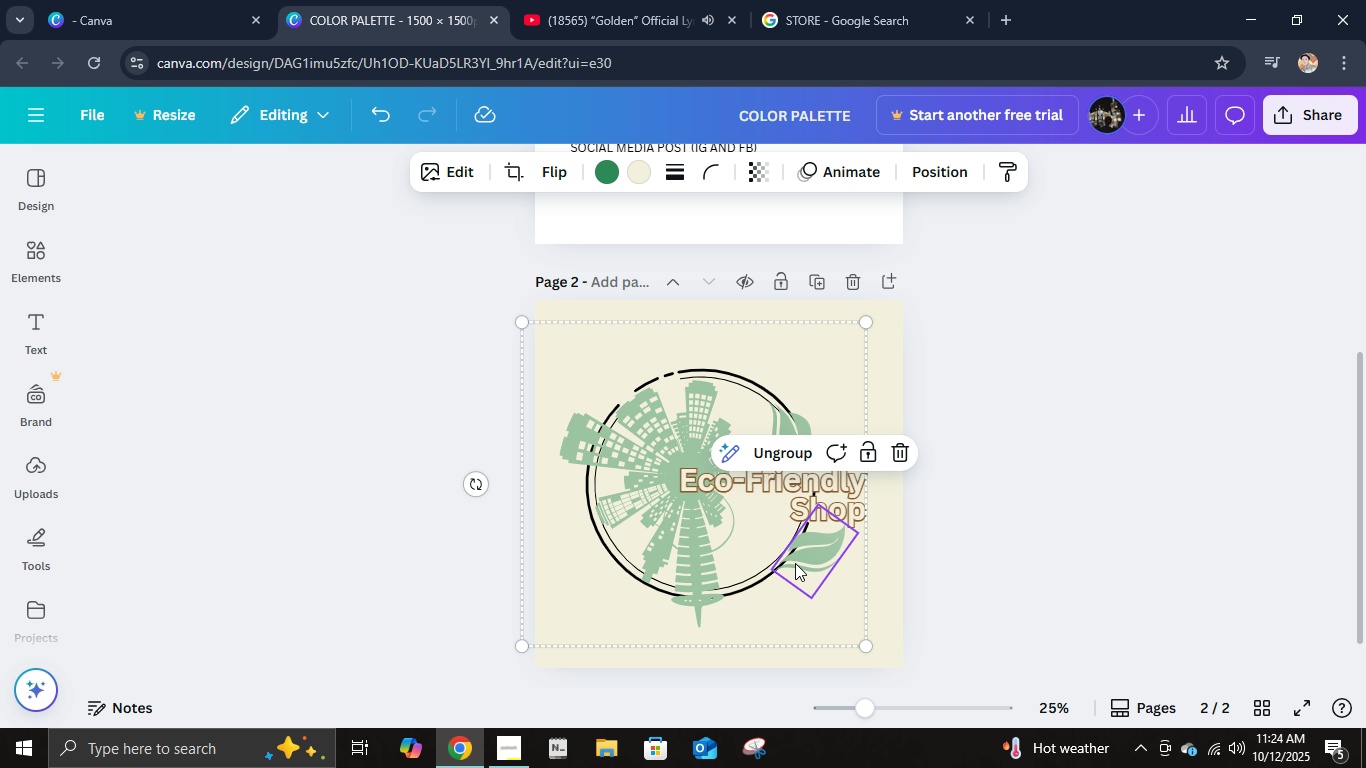 
left_click([795, 563])
 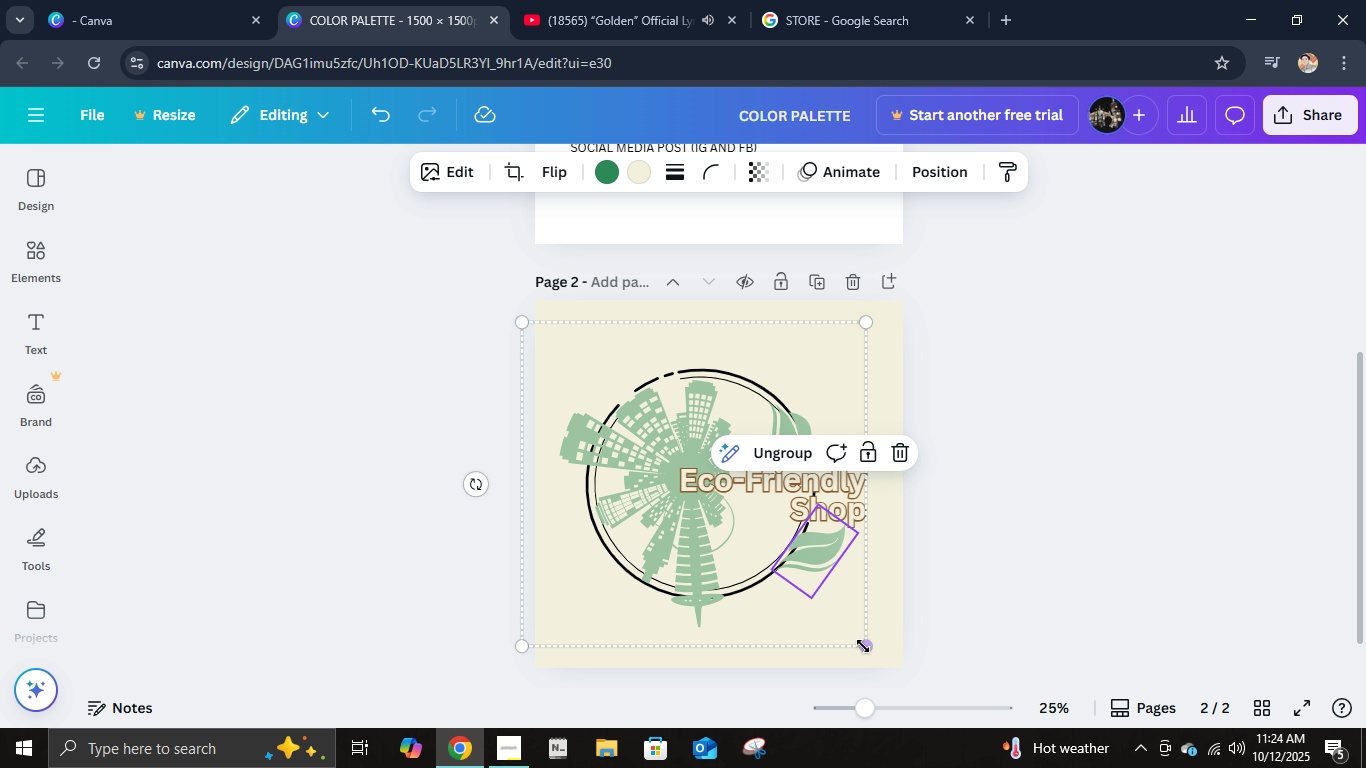 
hold_key(key=ShiftLeft, duration=1.24)
left_click([887, 662])
 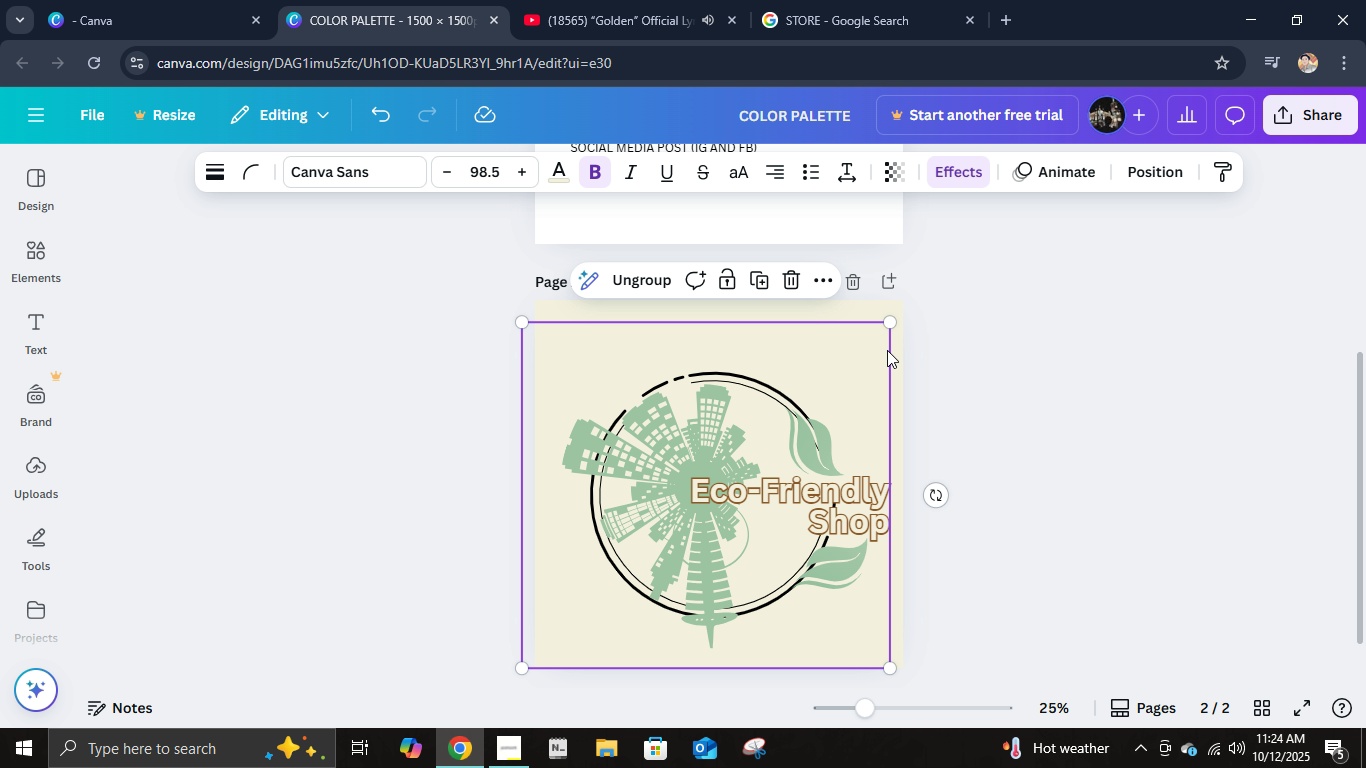 
hold_key(key=ShiftLeft, duration=1.54)
 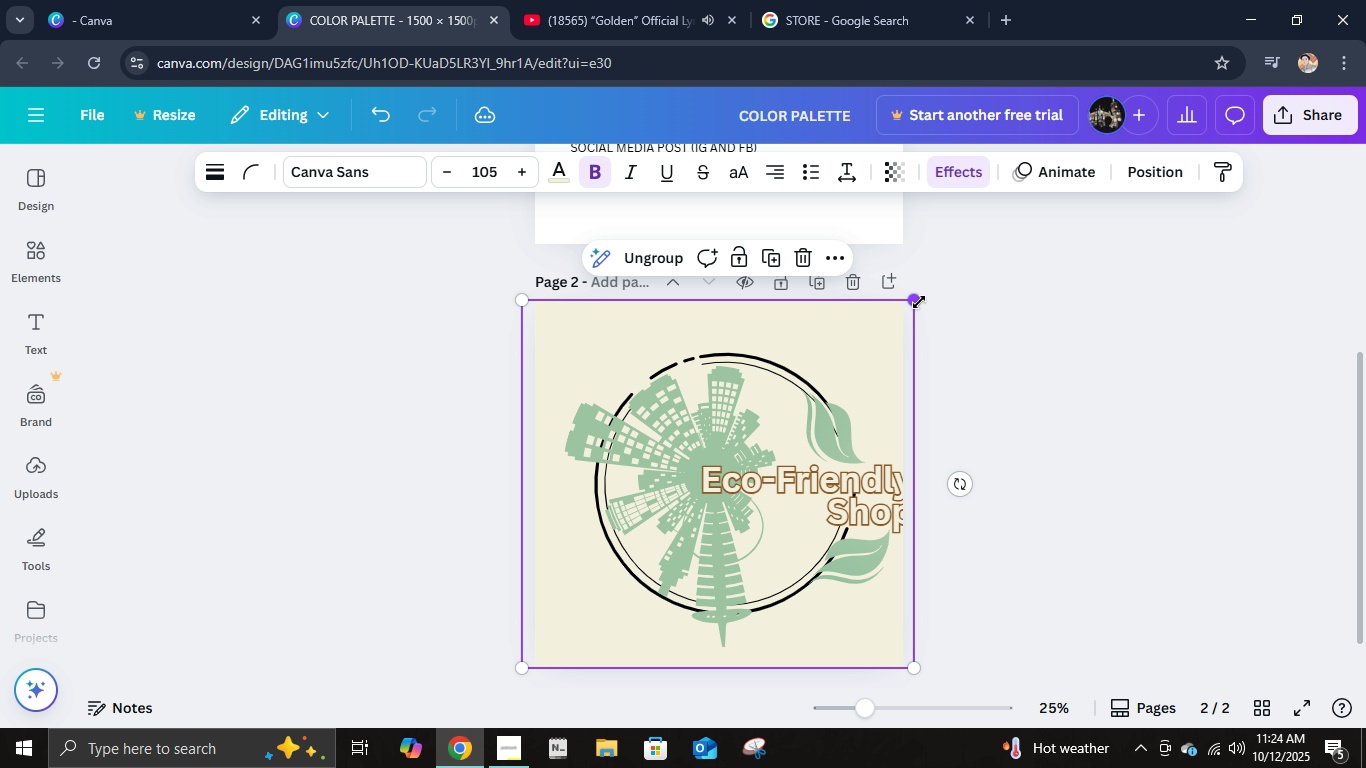 
hold_key(key=ShiftLeft, duration=0.9)
 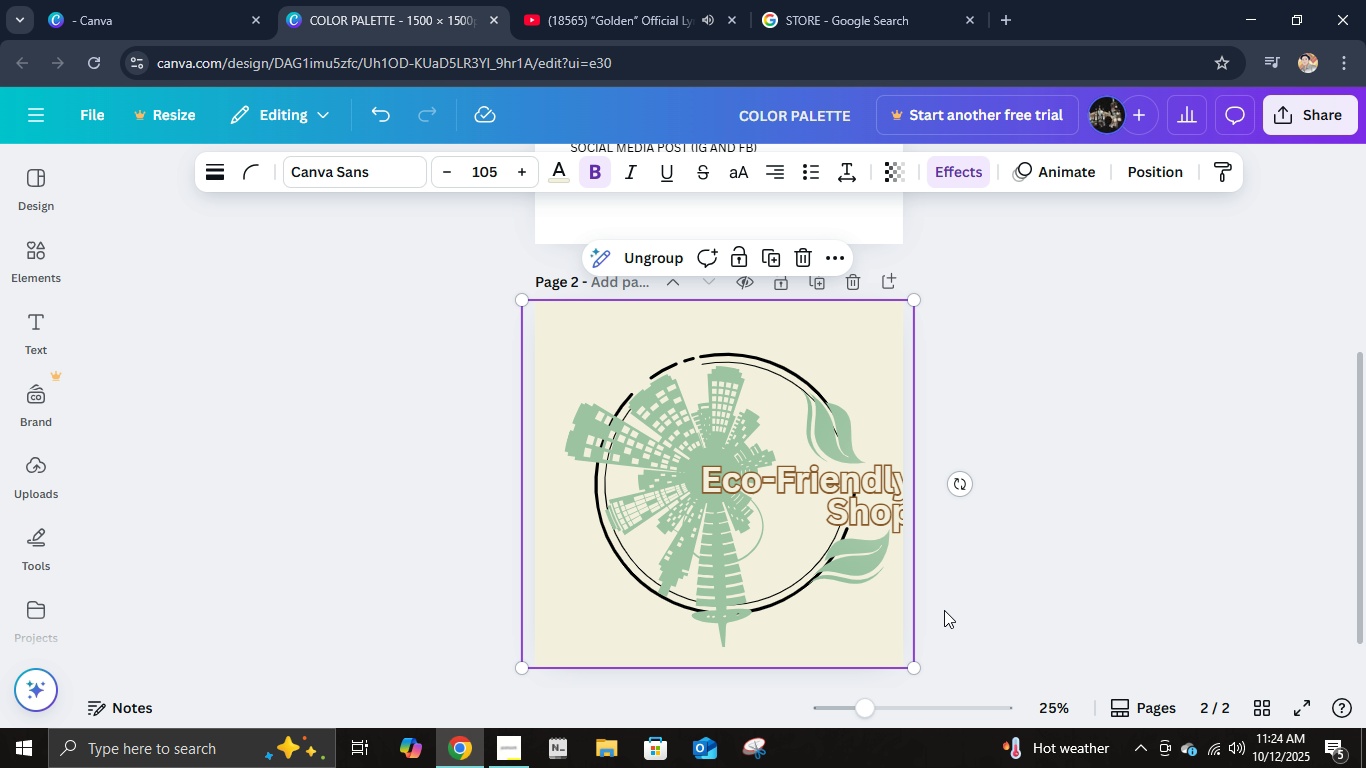 
double_click([816, 622])
 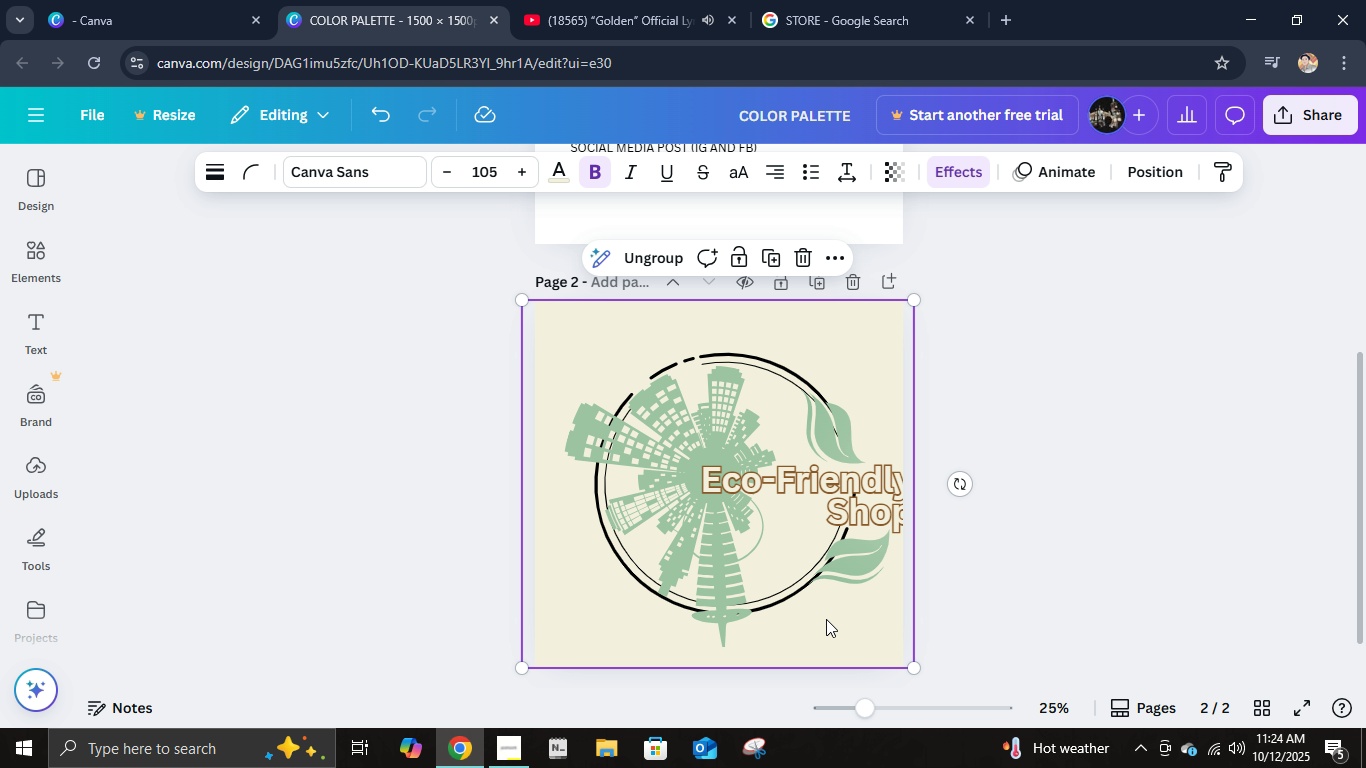 
hold_key(key=ArrowLeft, duration=1.5)
 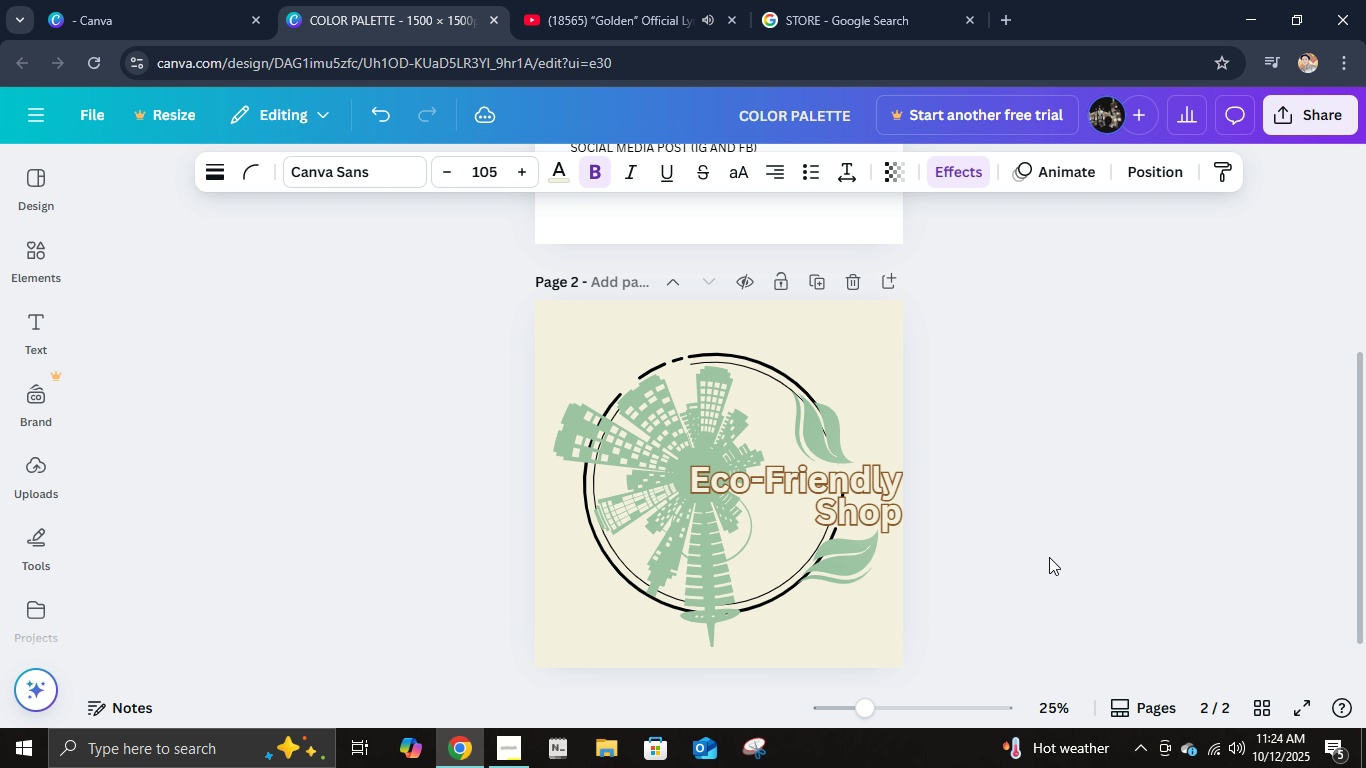 
hold_key(key=ArrowLeft, duration=1.52)
 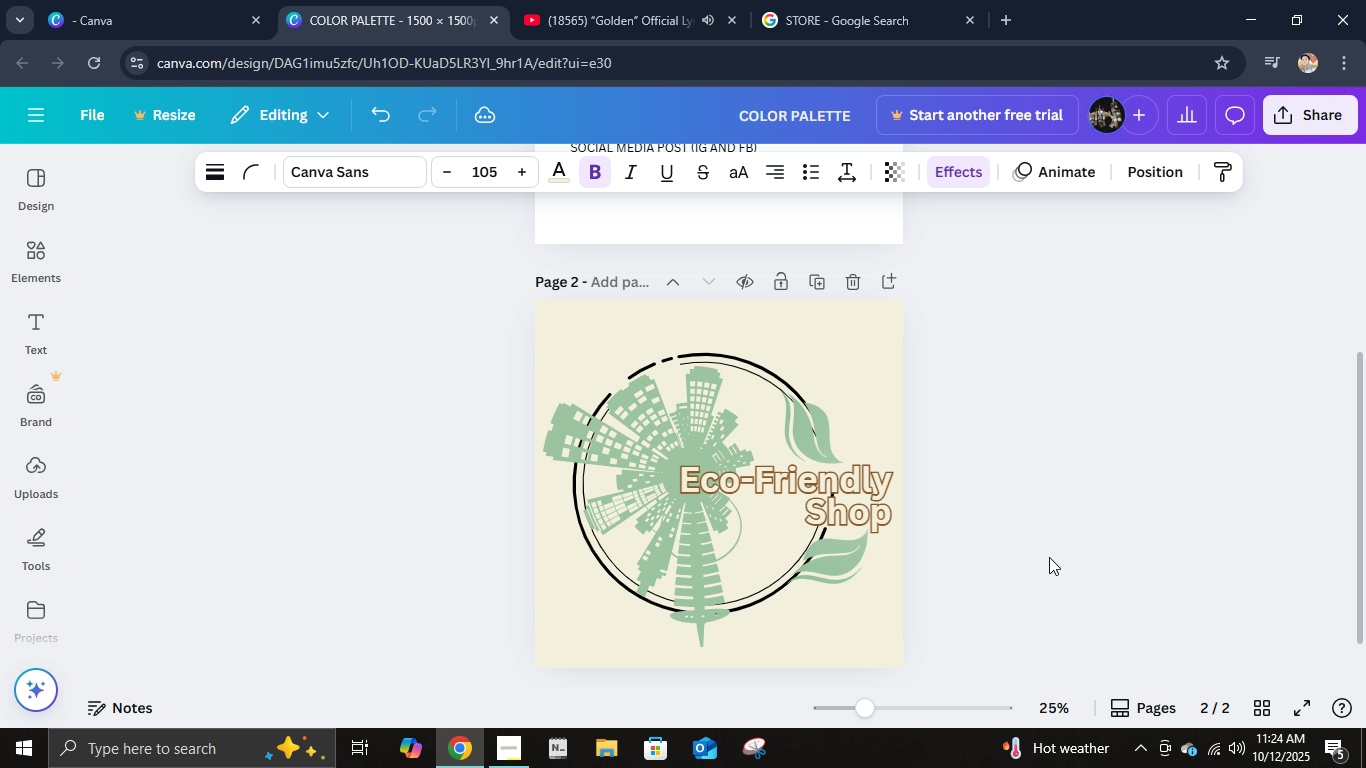 
hold_key(key=ArrowLeft, duration=0.42)
 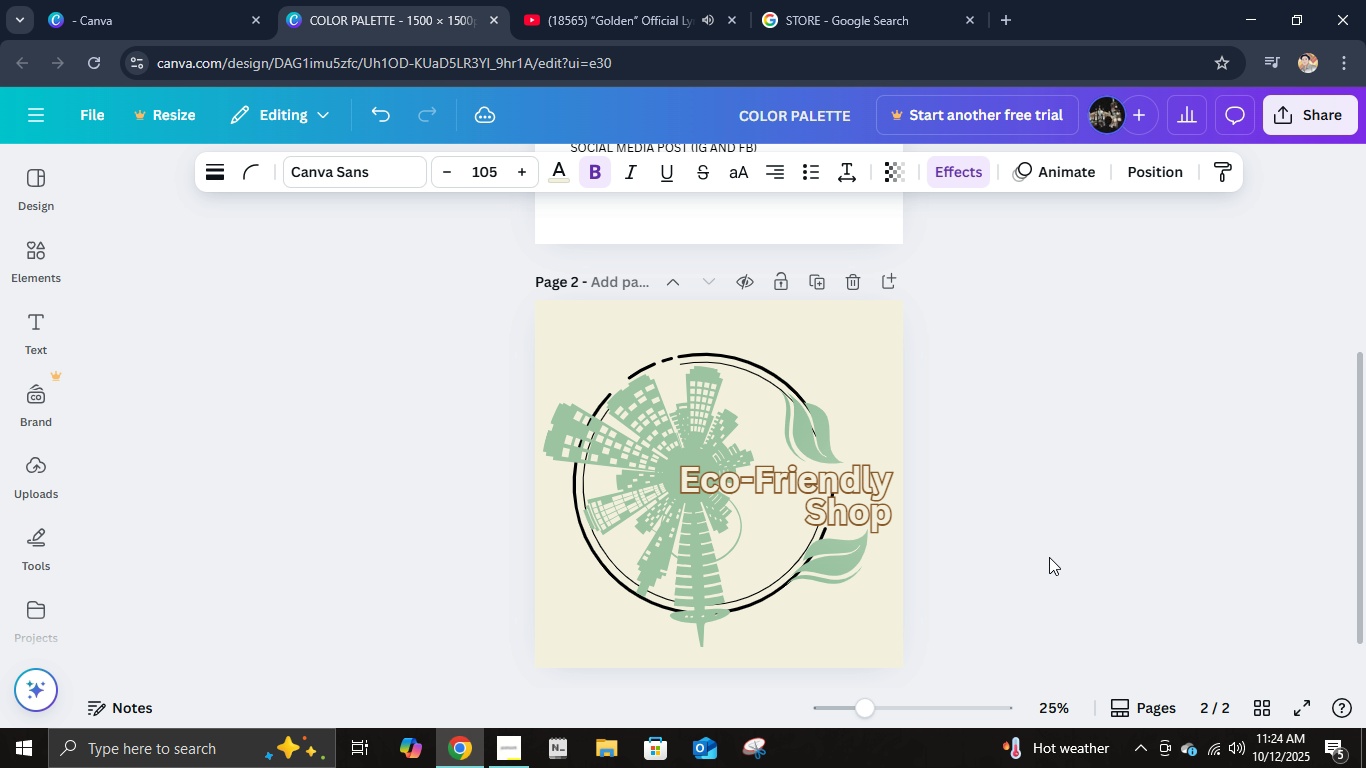 
hold_key(key=ArrowRight, duration=0.76)
 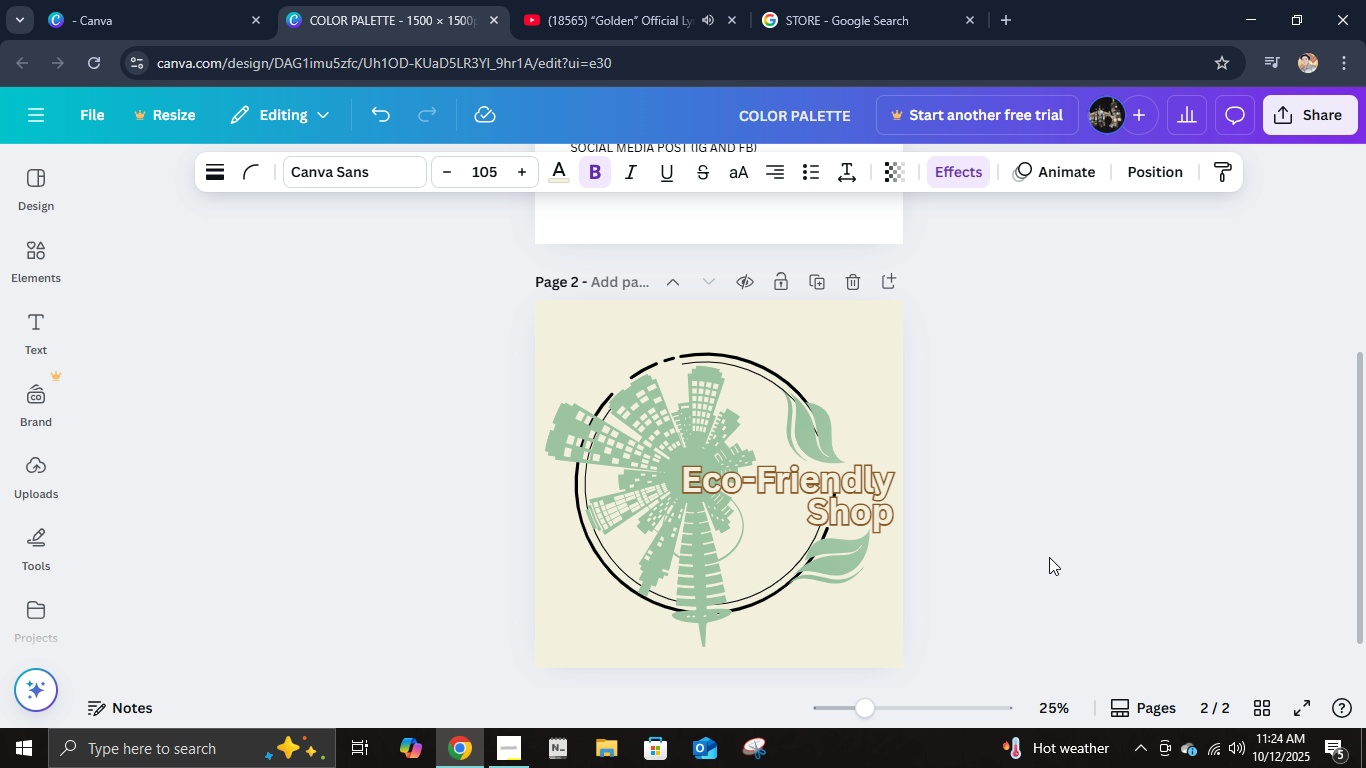 
hold_key(key=ArrowUp, duration=0.66)
 